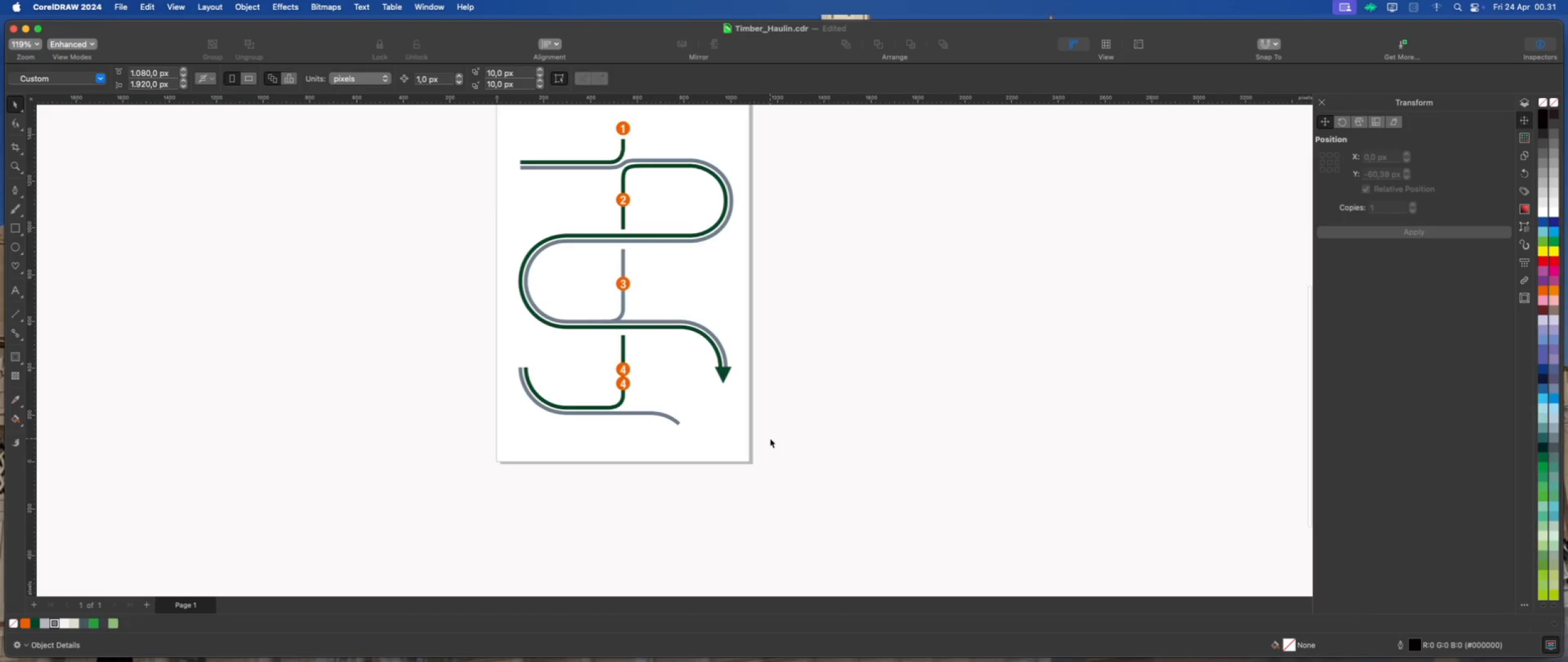 
key(Meta+Z)
 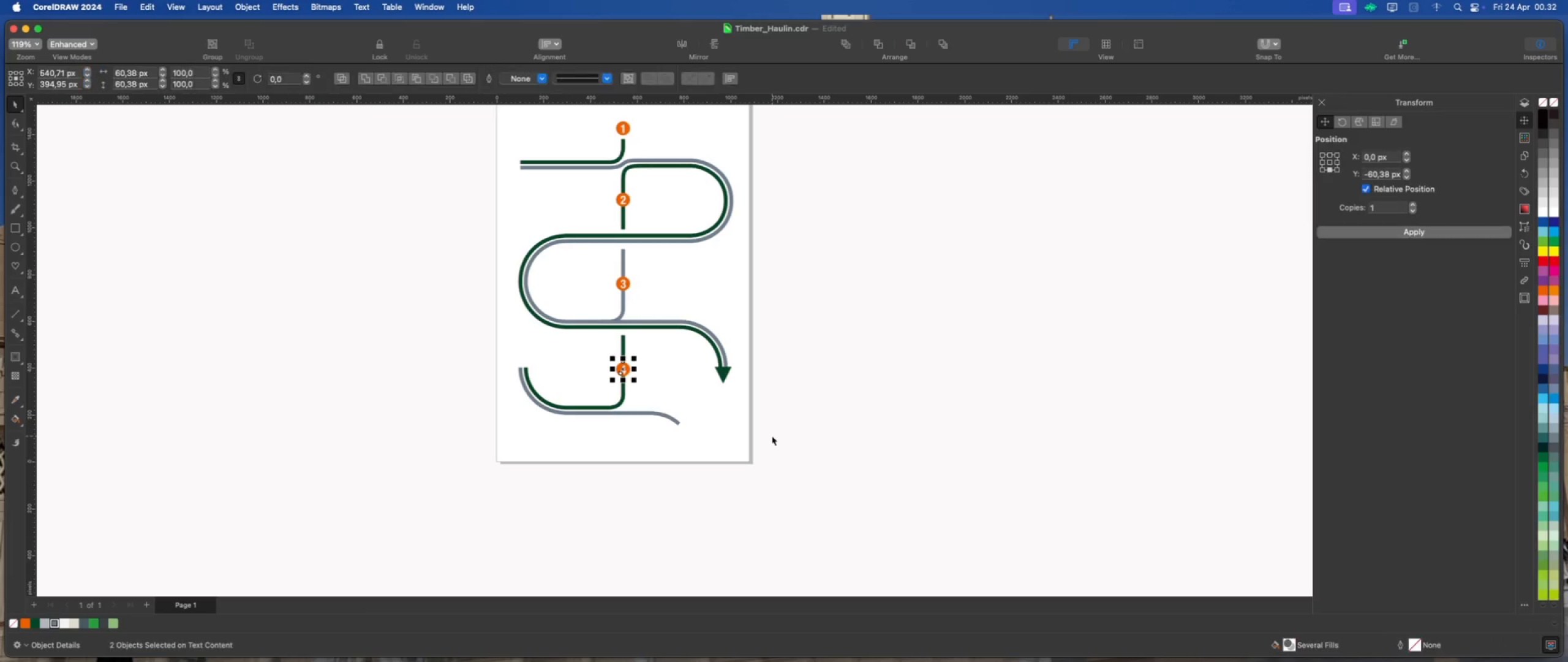 
key(Meta+Z)
 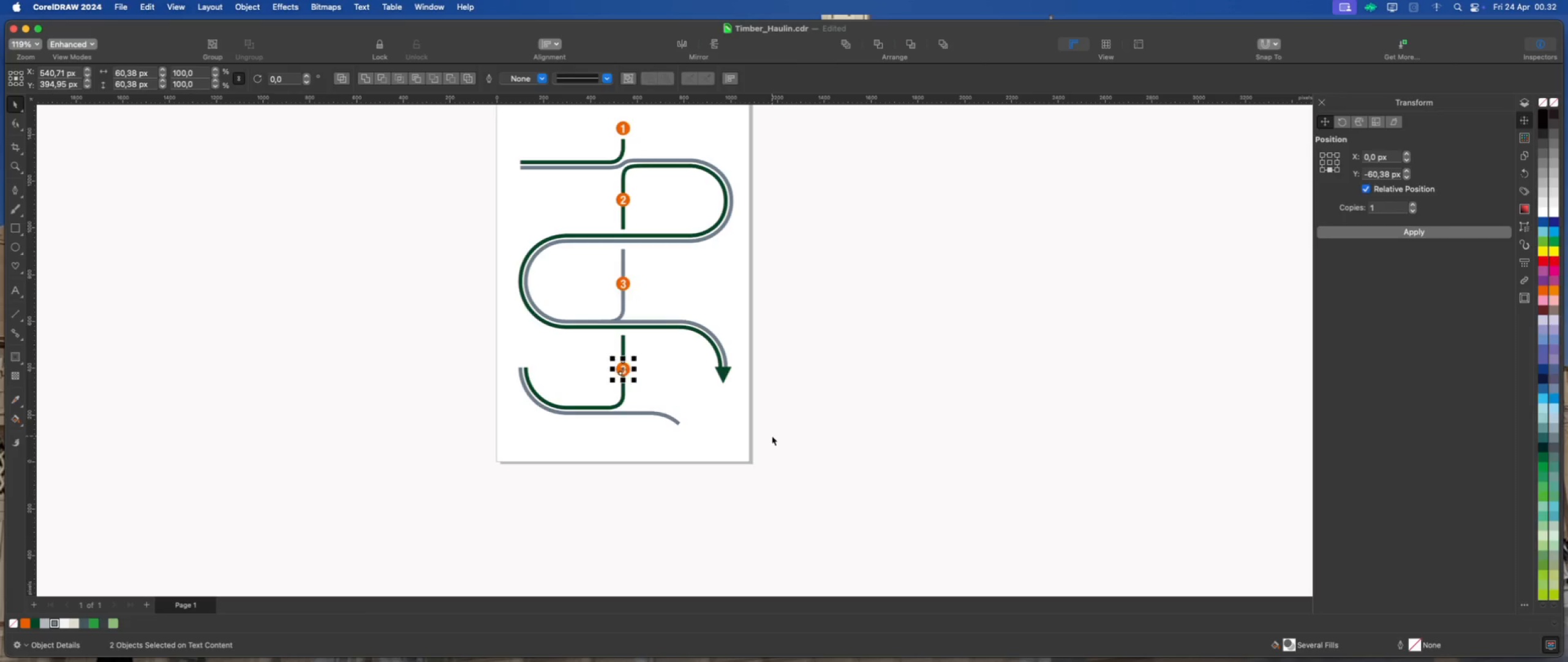 
key(Meta+Z)
 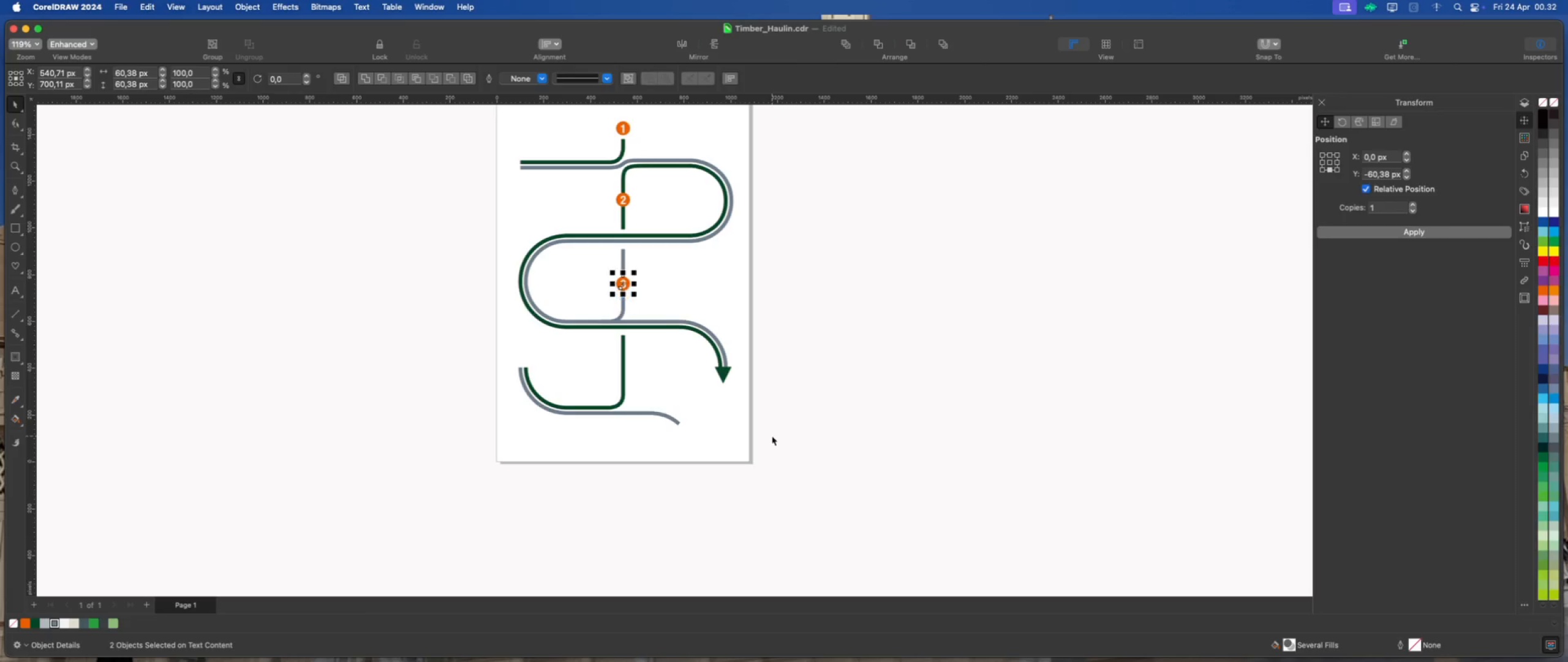 
key(Meta+Z)
 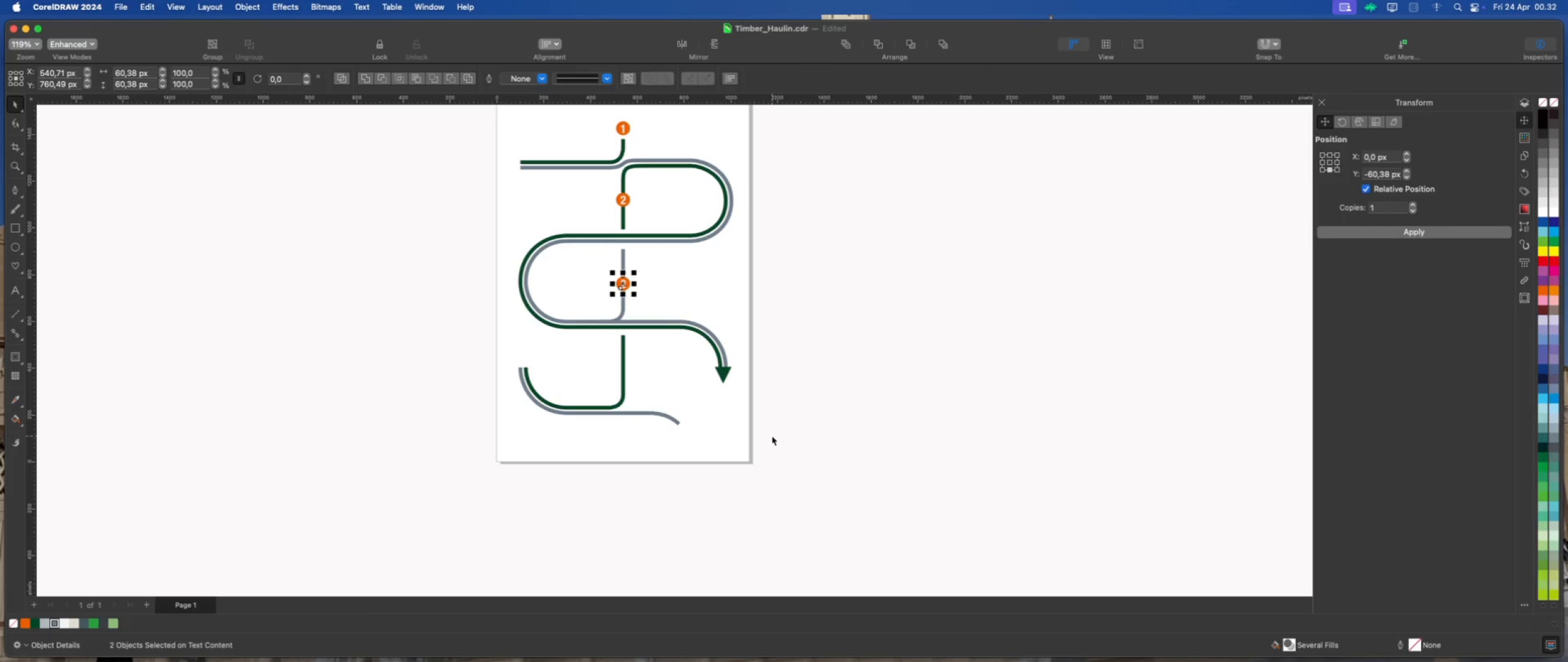 
key(Meta+Z)
 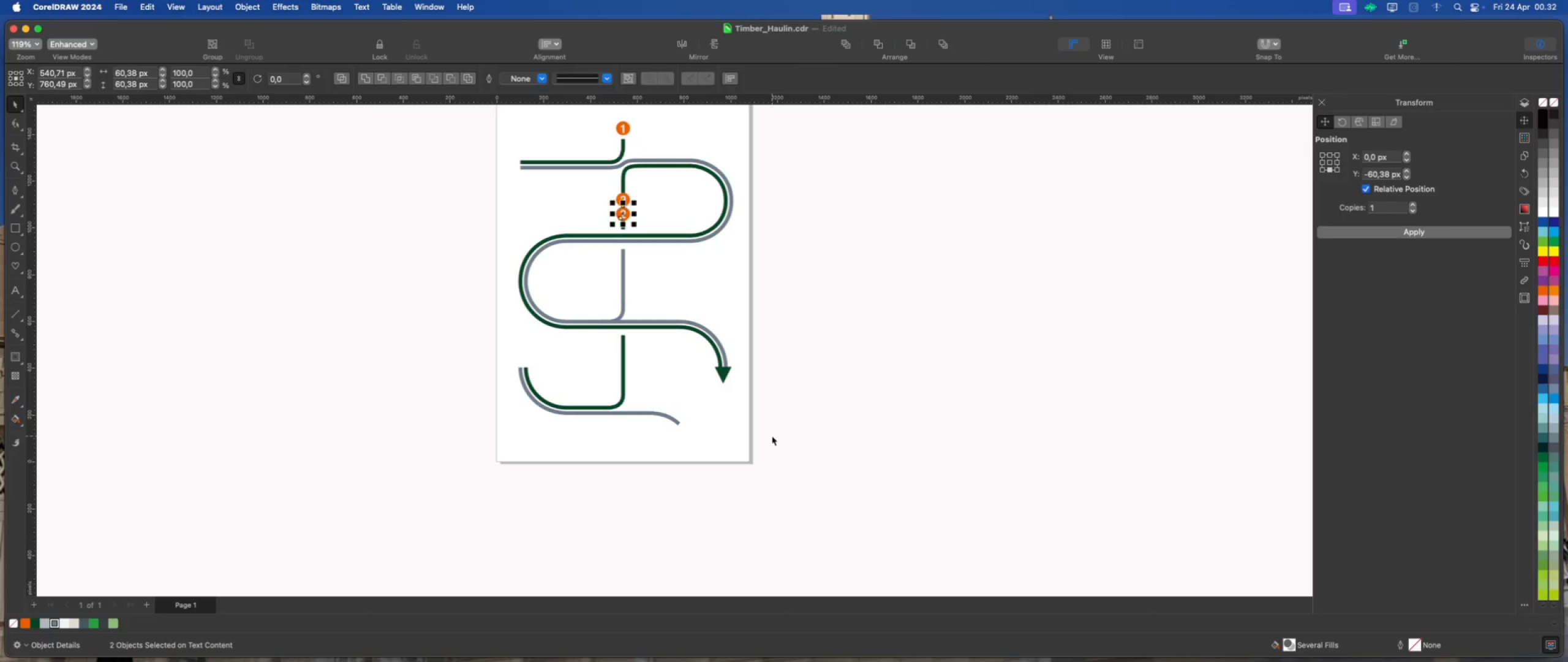 
key(Meta+Z)
 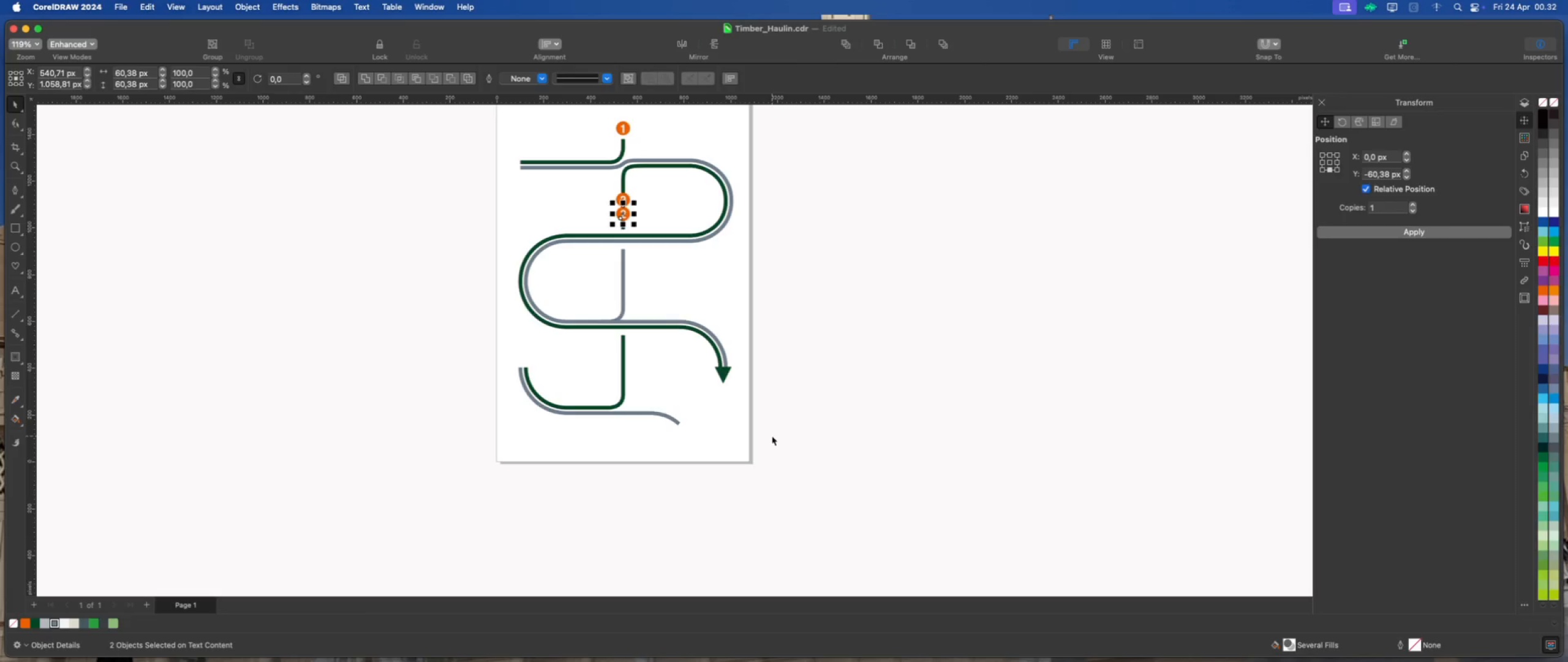 
key(Meta+Z)
 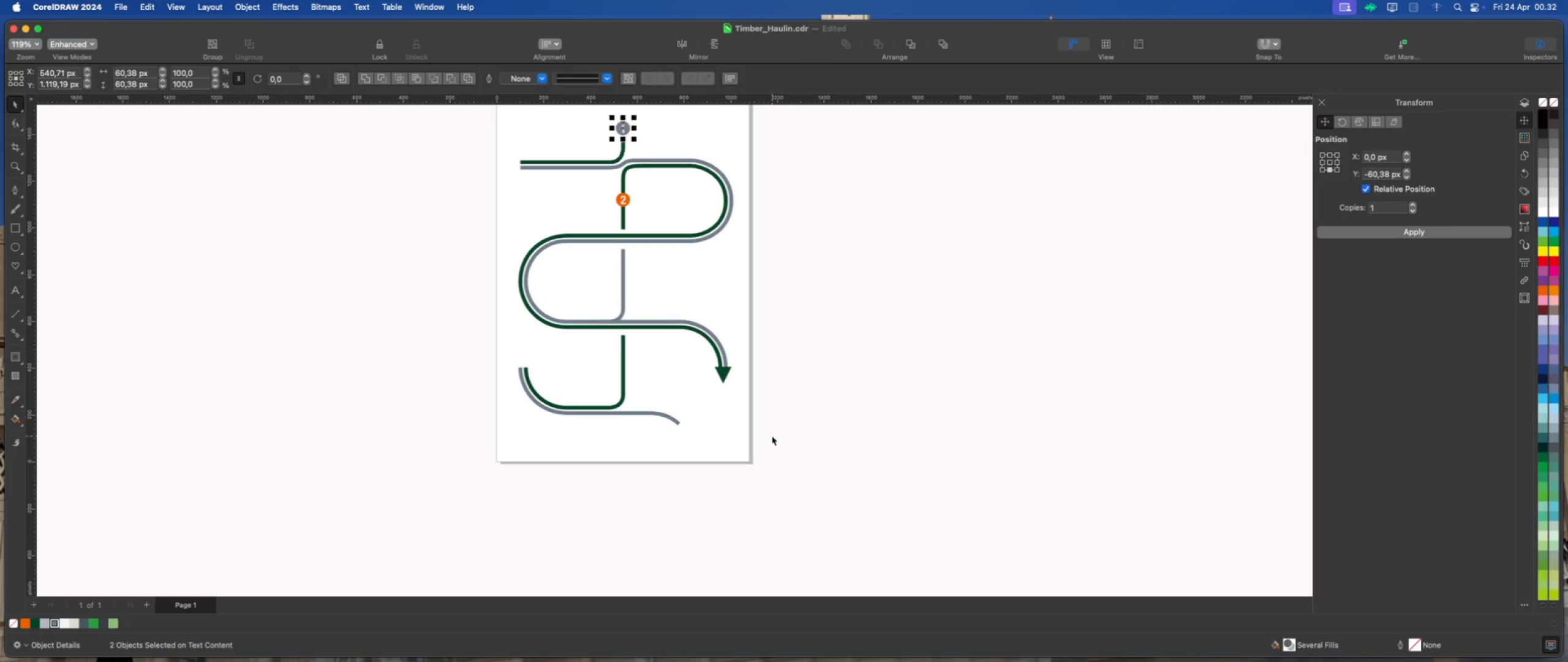 
key(Meta+Z)
 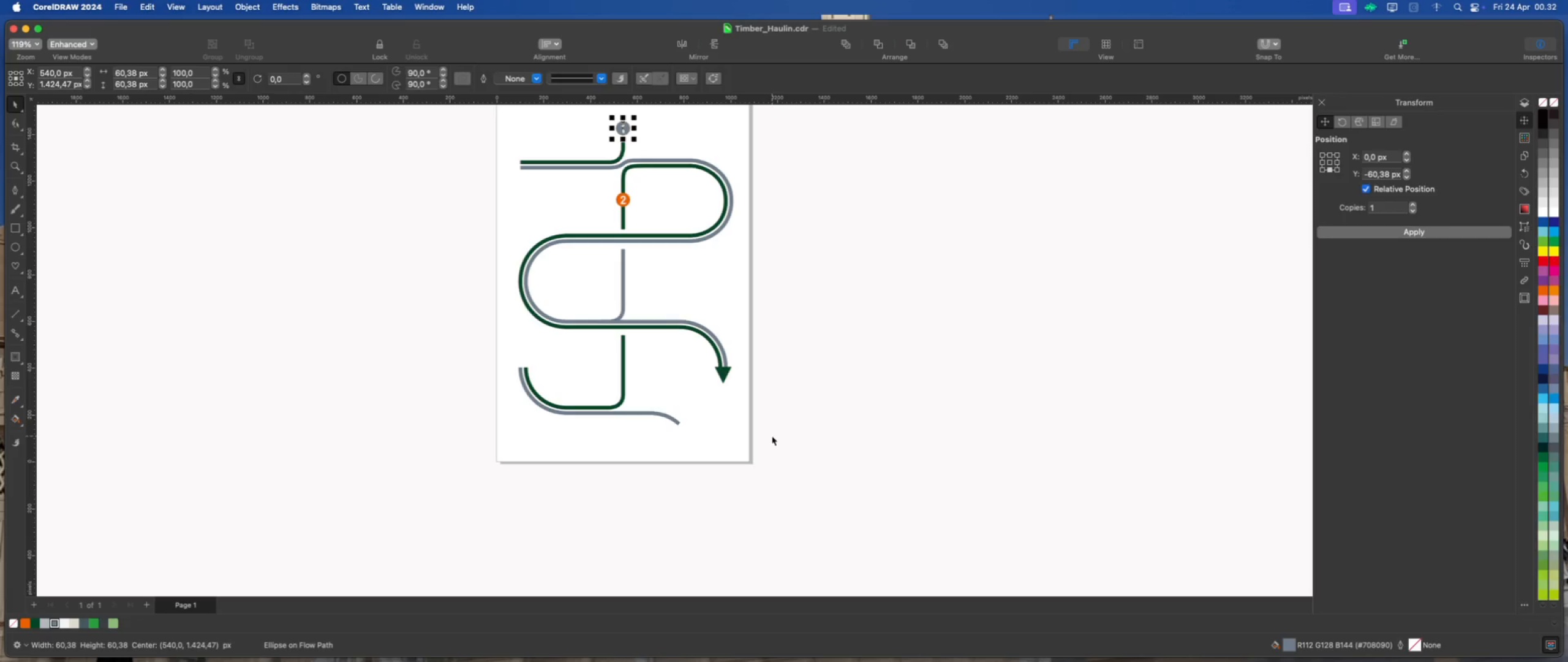 
key(Meta+Z)
 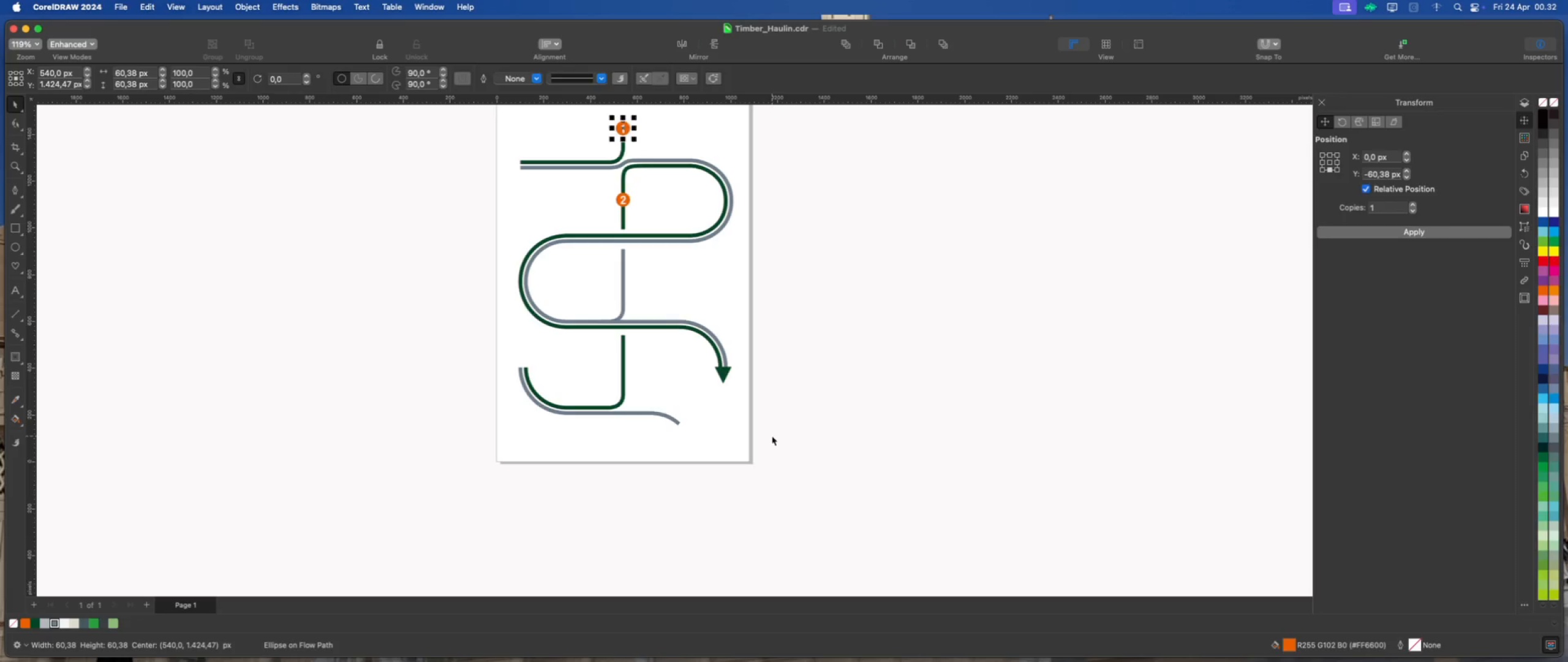 
key(Meta+Z)
 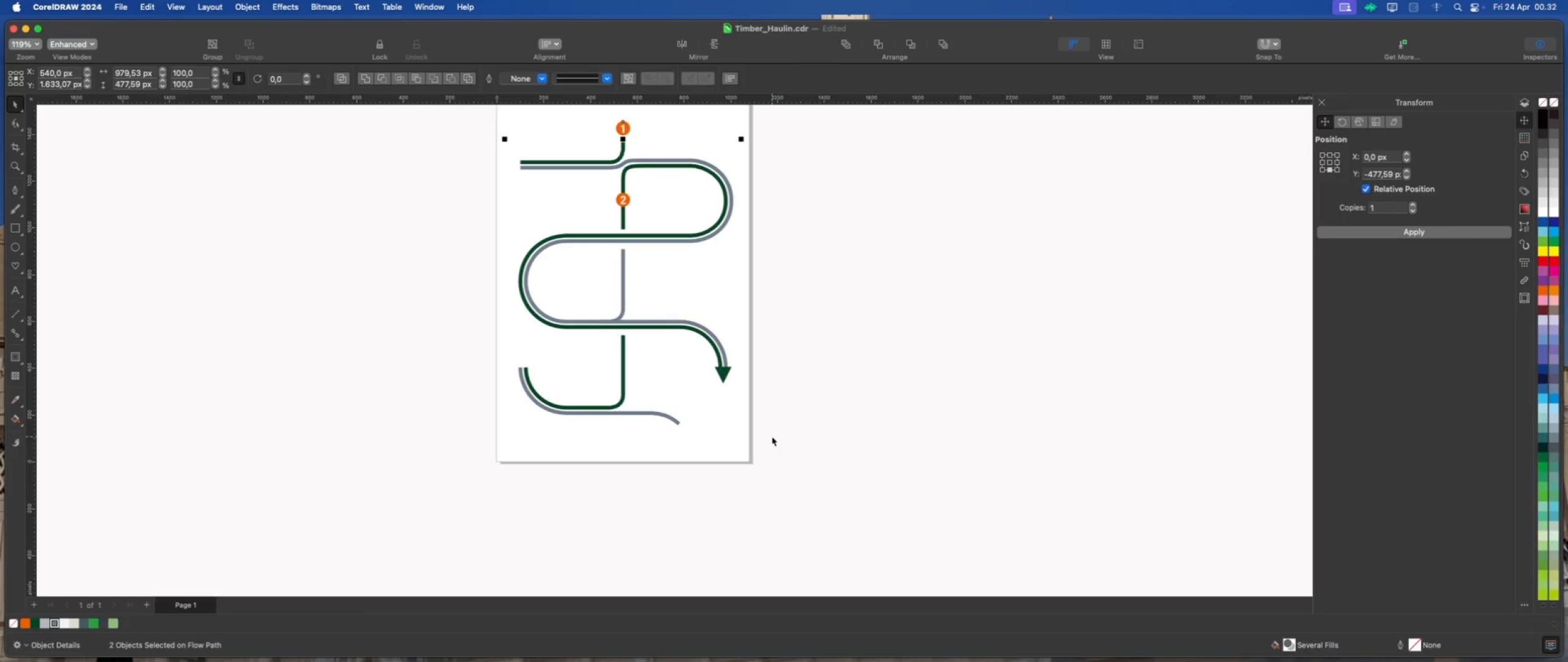 
key(Meta+Z)
 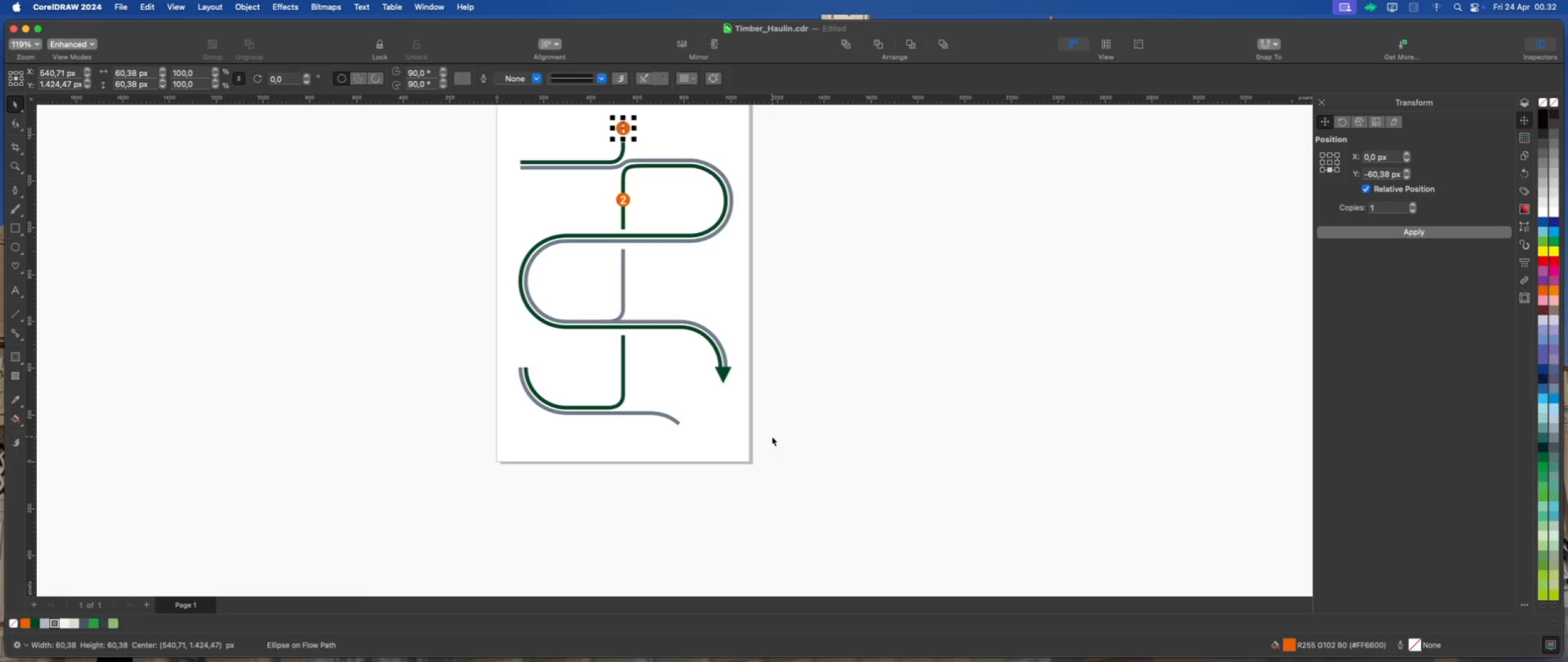 
key(Meta+Z)
 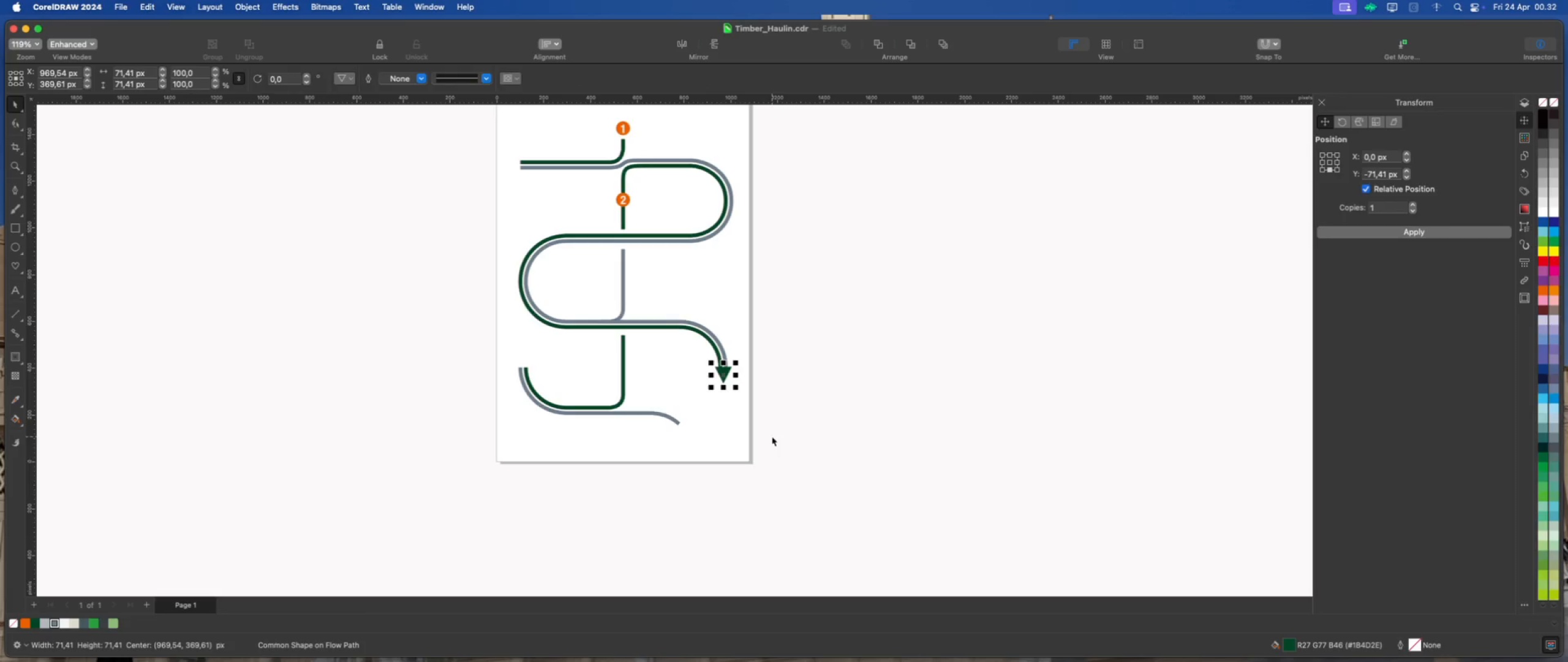 
key(Meta+Z)
 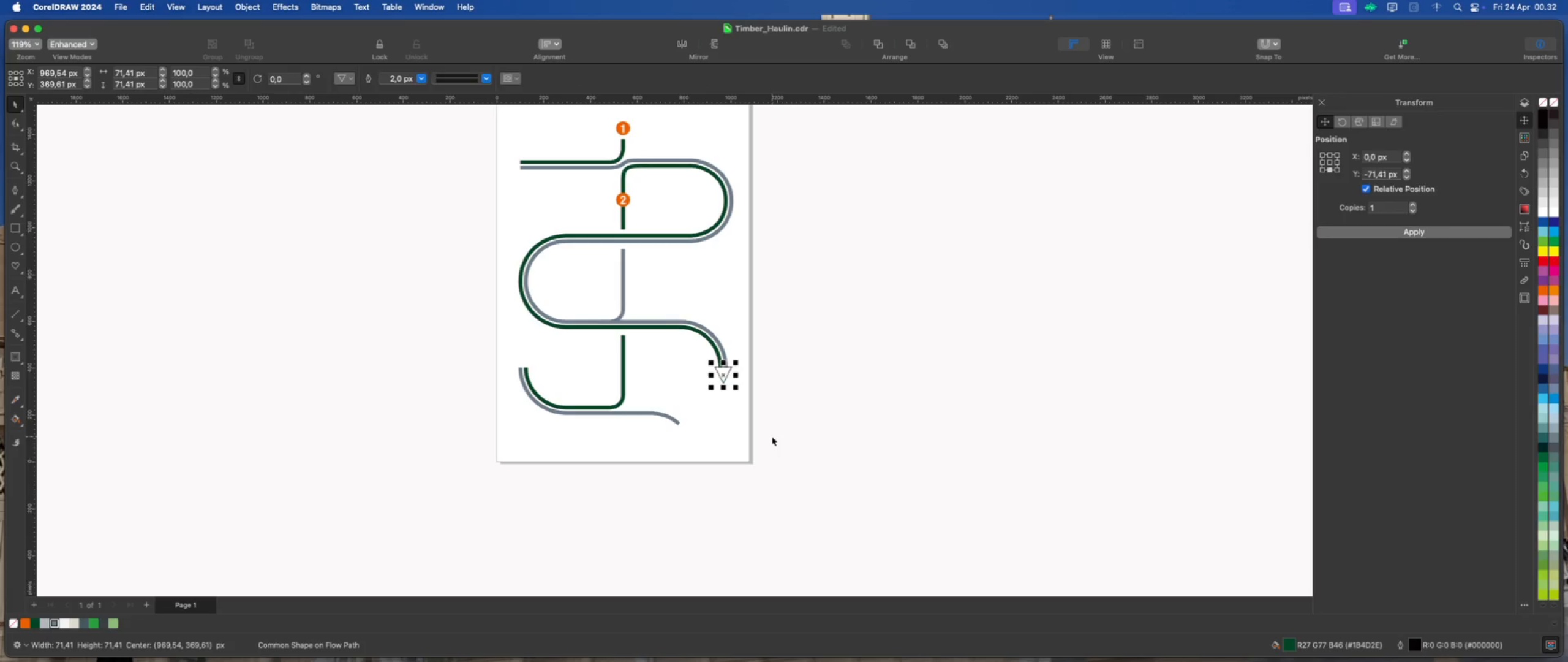 
key(Meta+Z)
 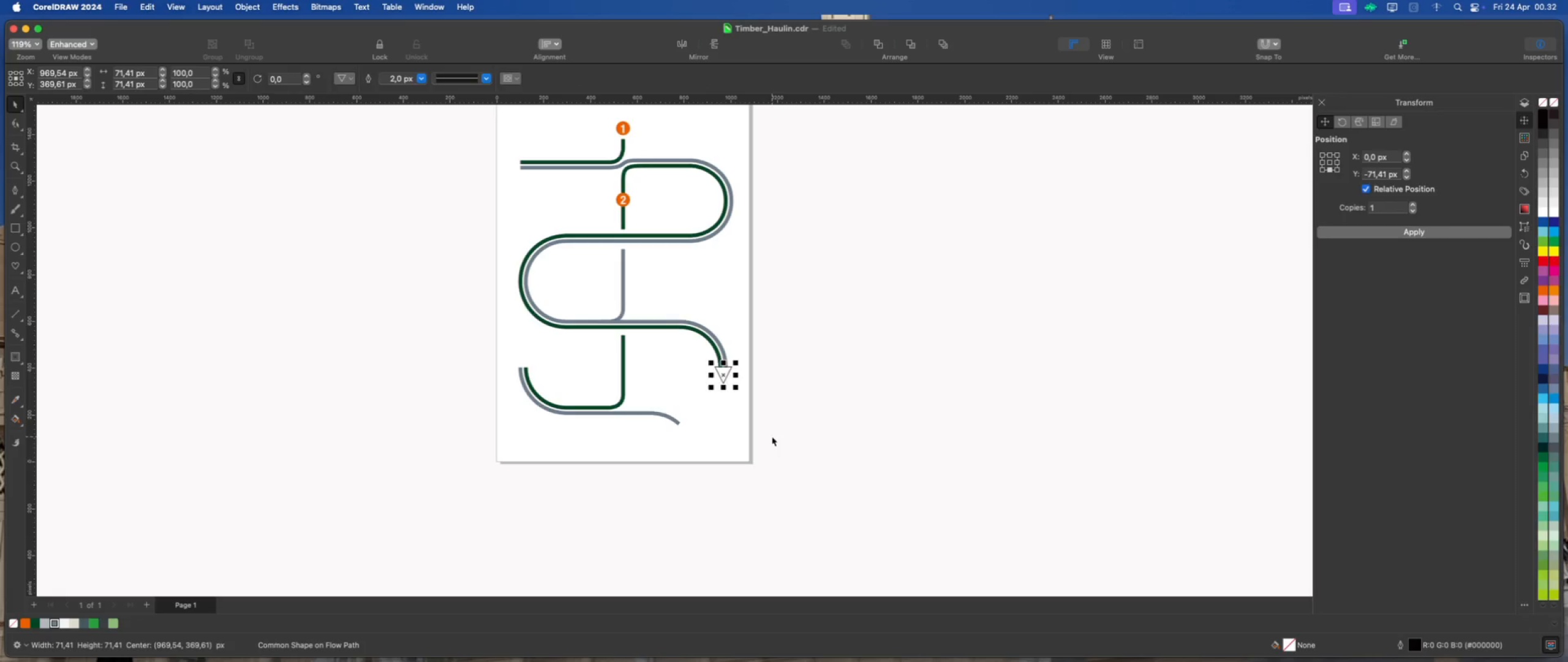 
key(Meta+Z)
 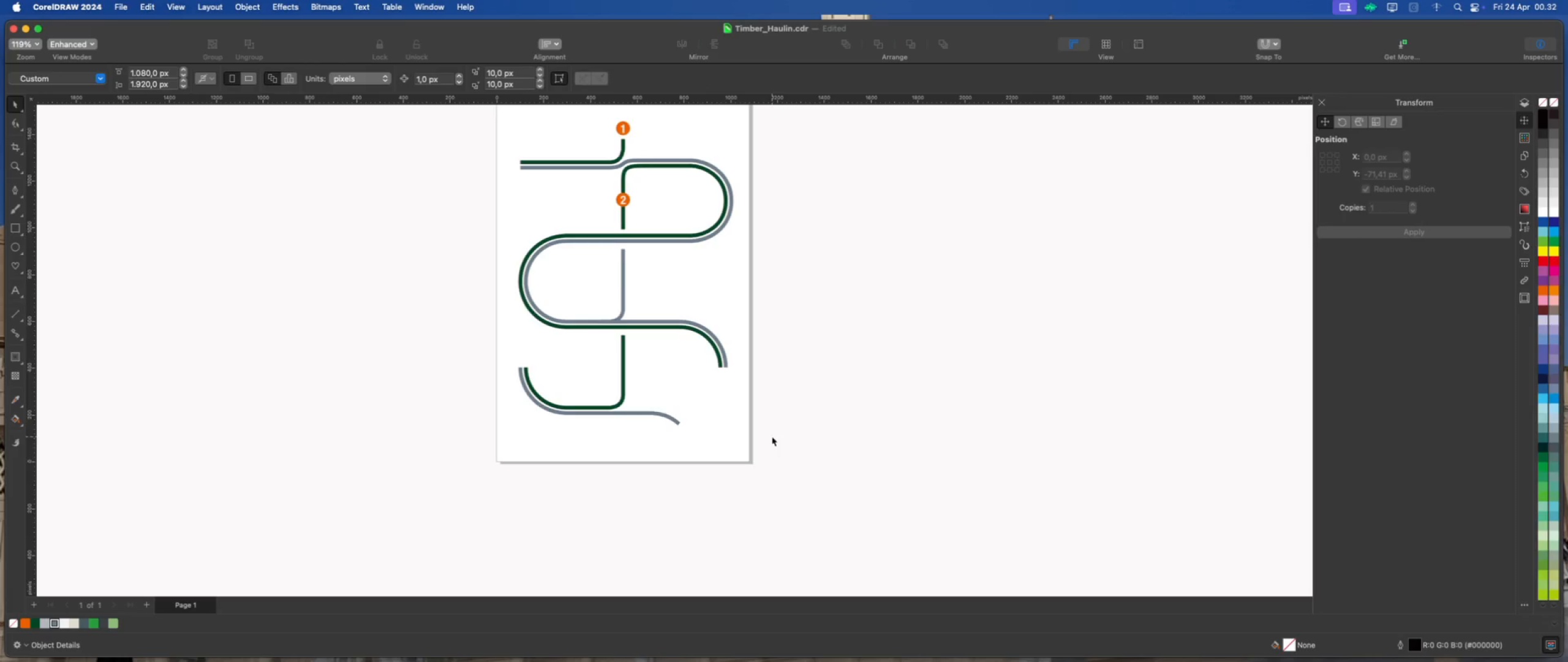 
key(Meta+Z)
 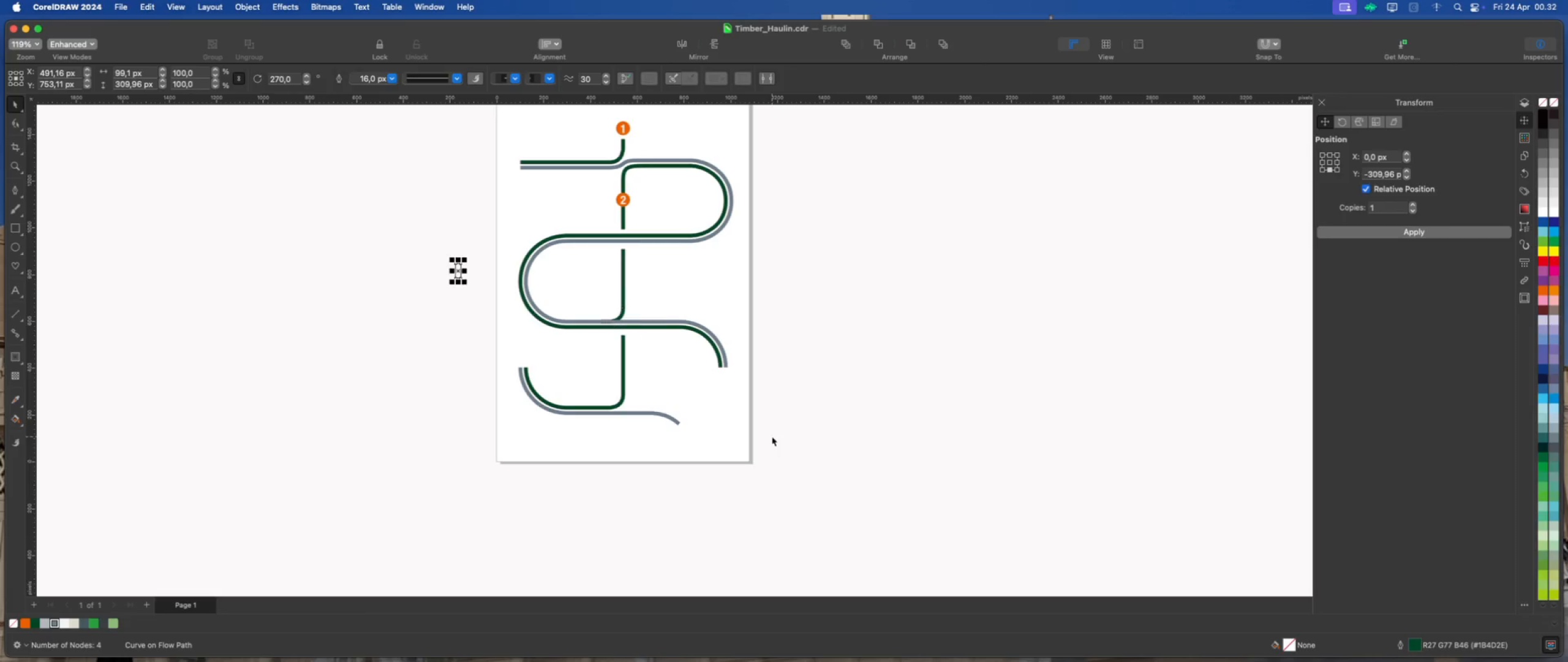 
key(Meta+Z)
 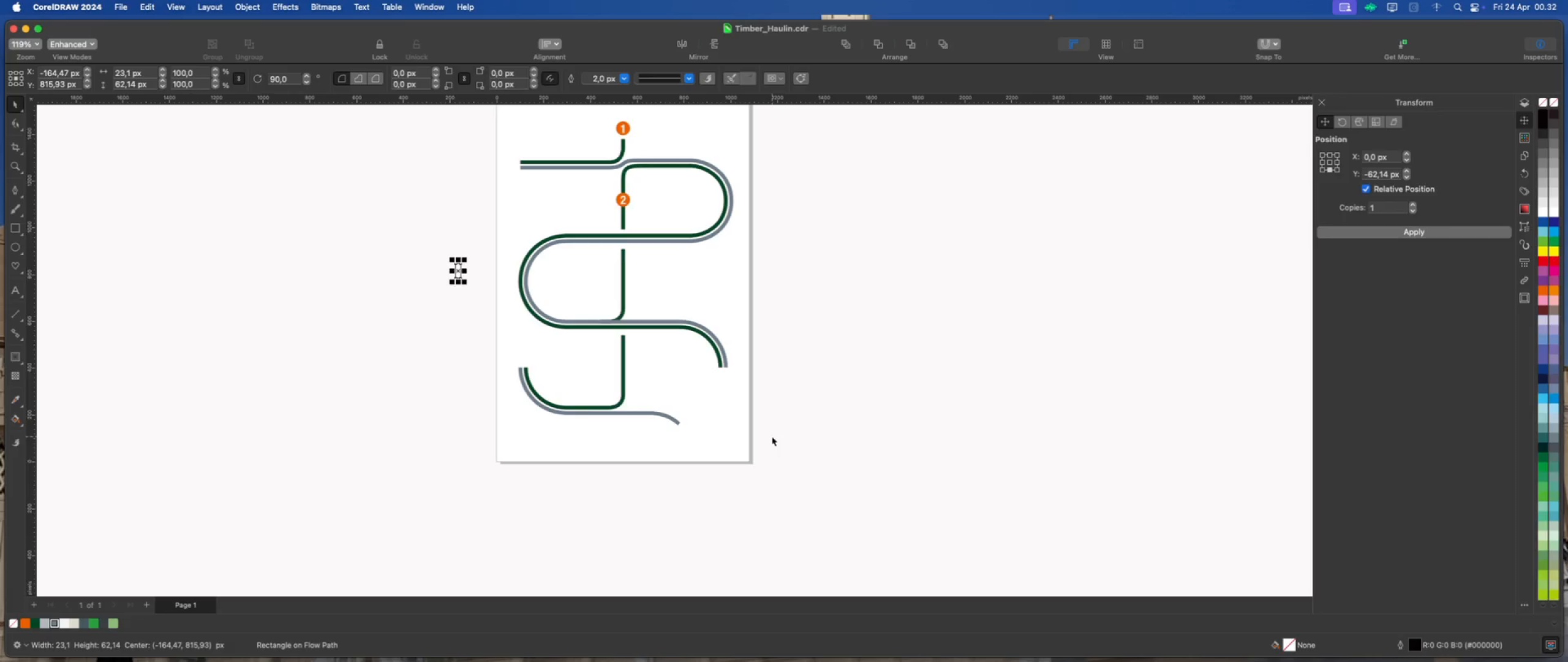 
key(Meta+Z)
 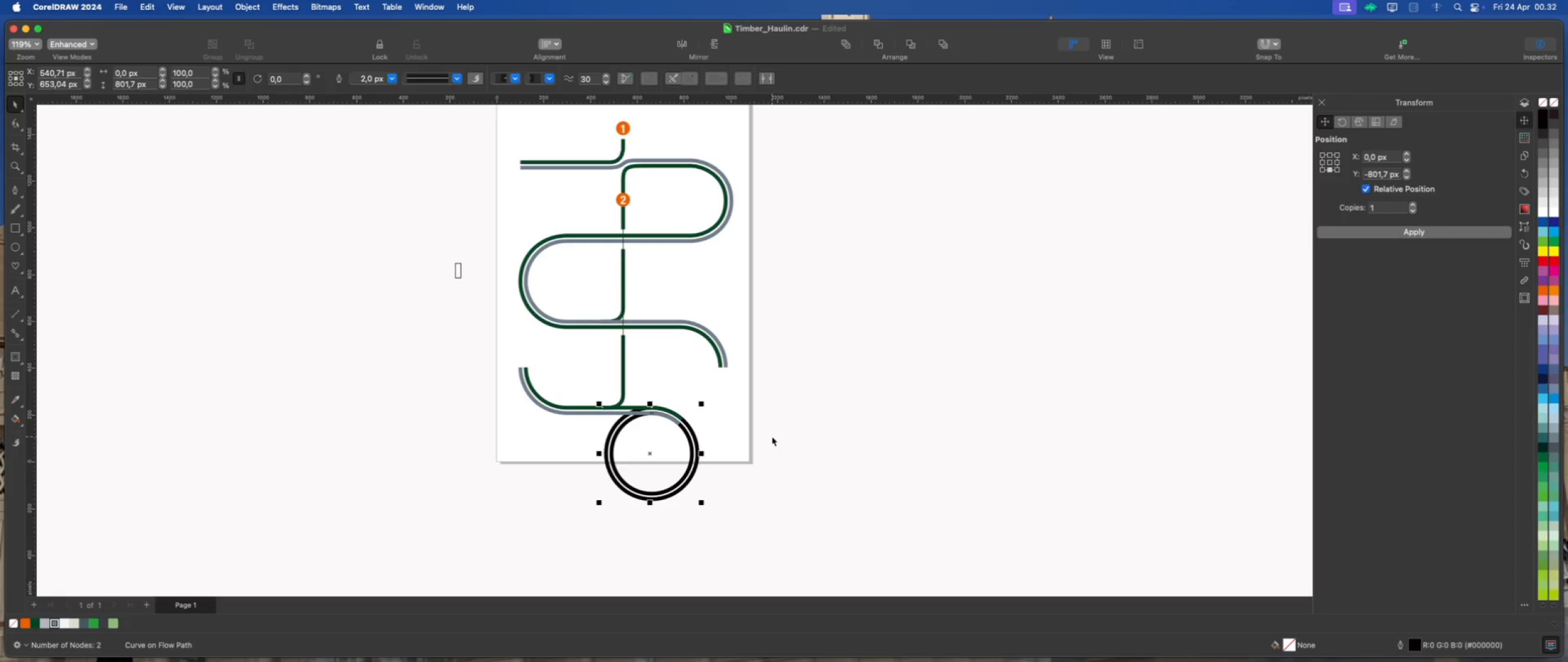 
key(Meta+Z)
 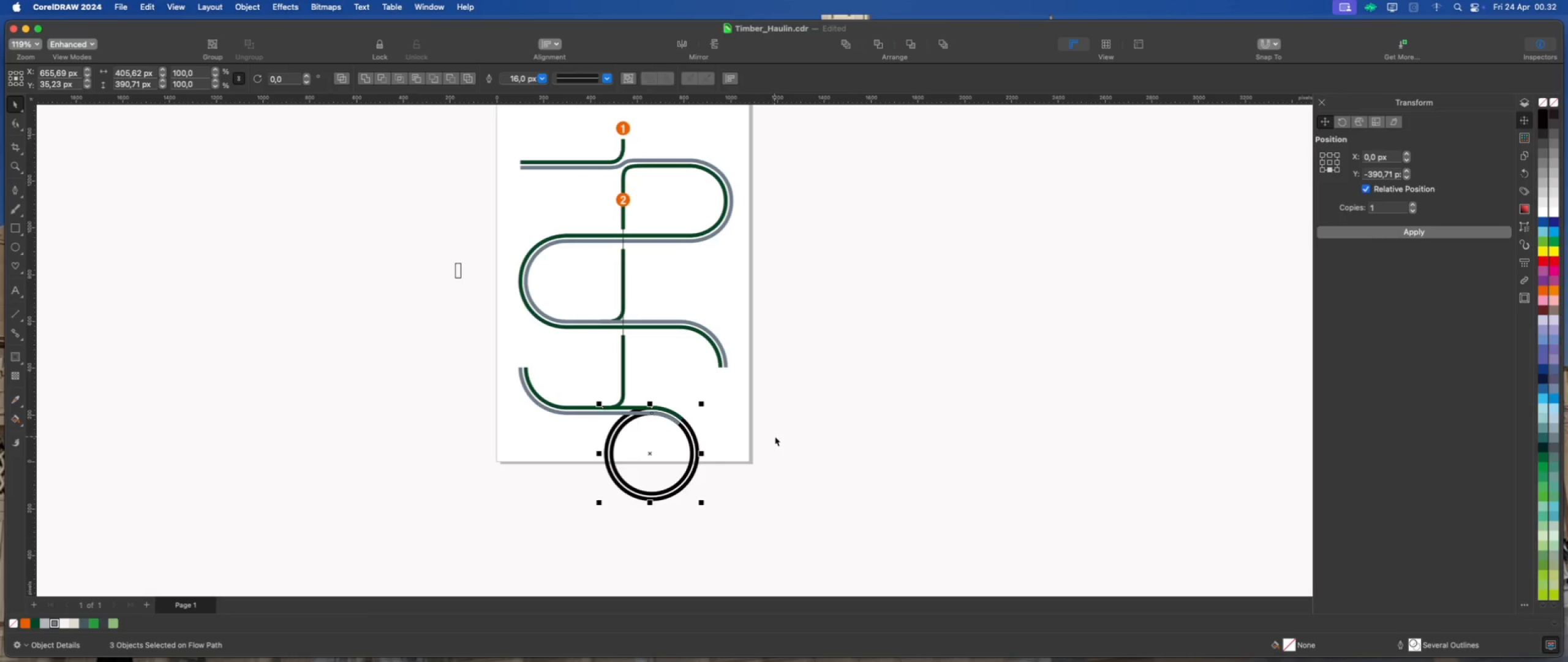 
left_click([797, 431])
 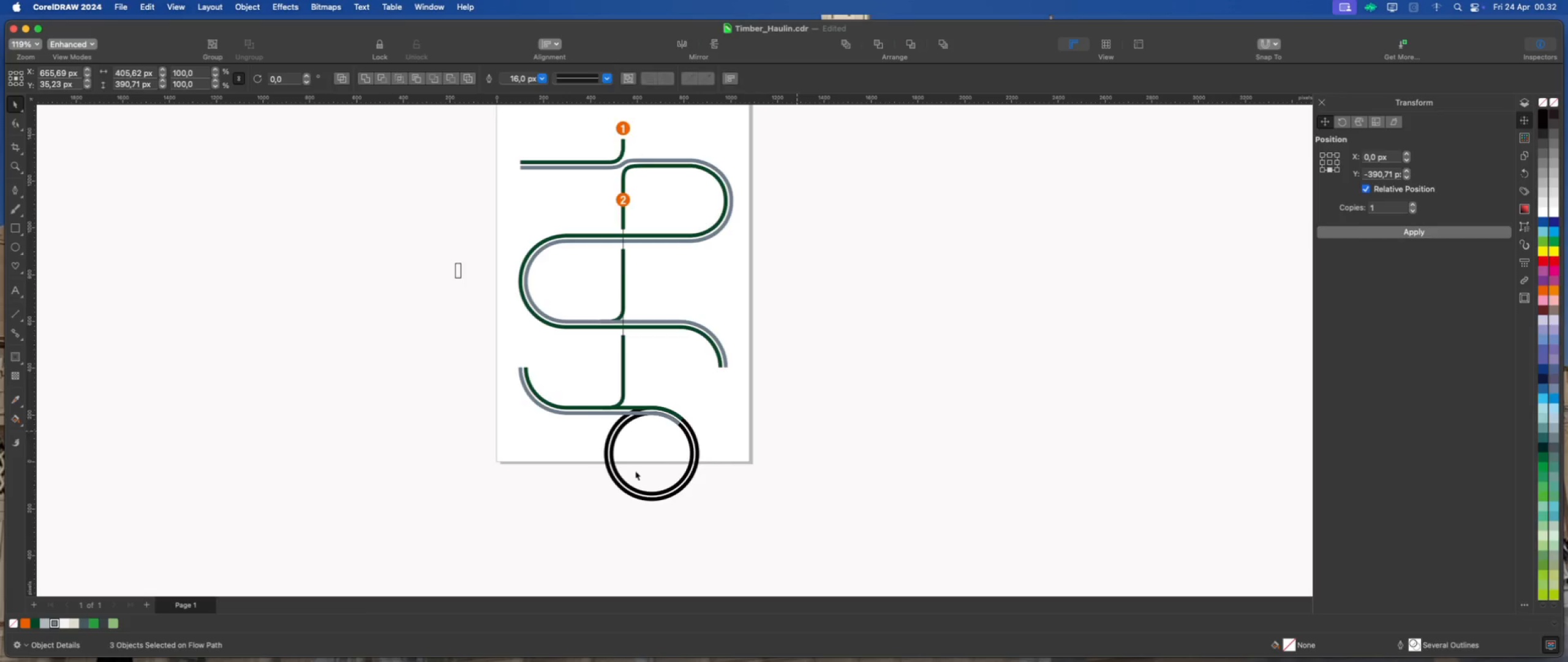 
scroll: coordinate [630, 470], scroll_direction: up, amount: 2.0
 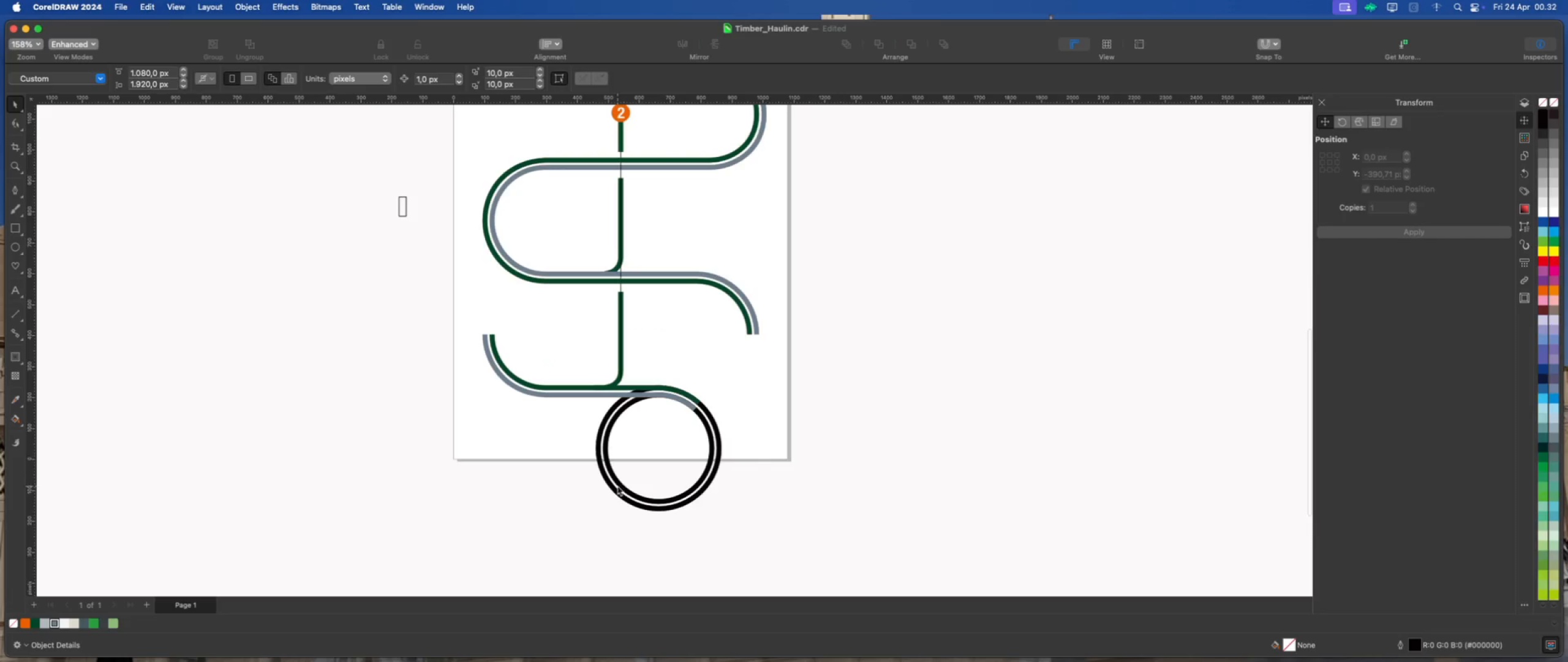 
left_click([620, 485])
 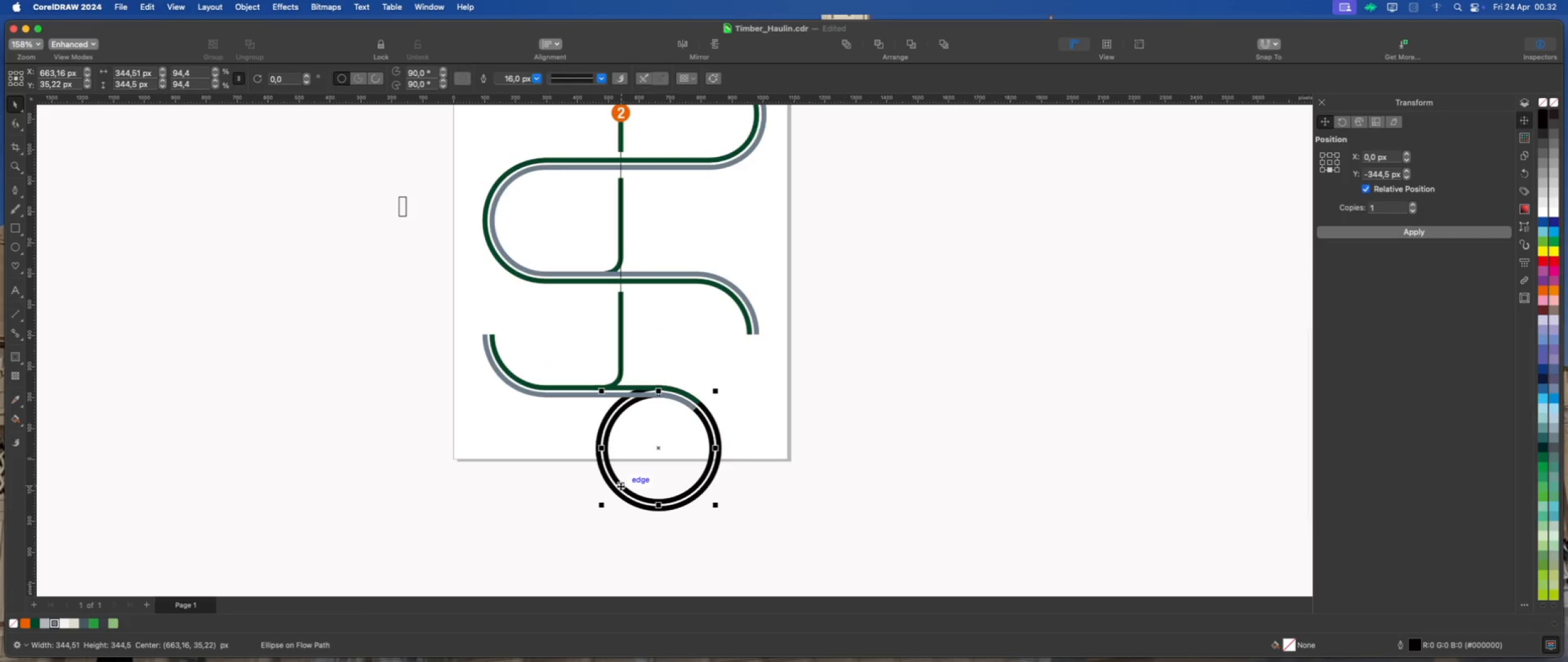 
key(Delete)
 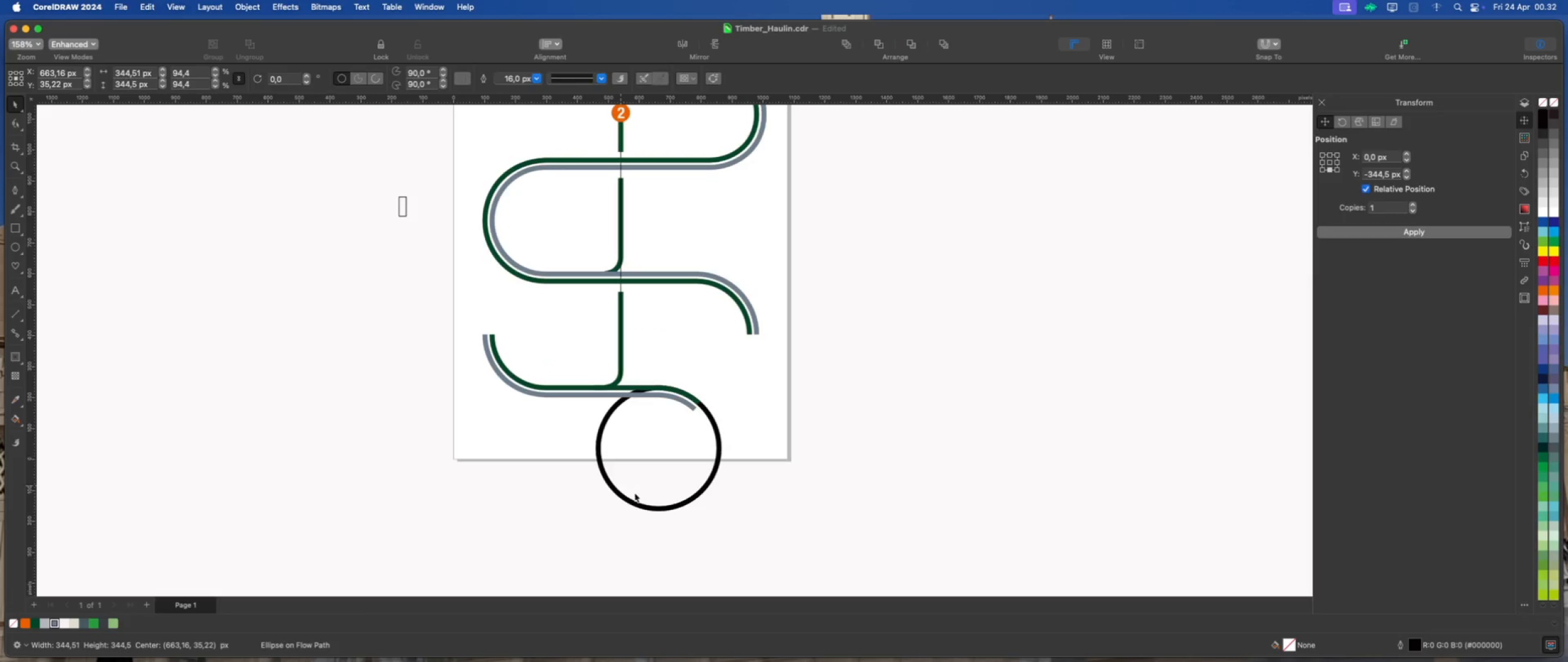 
left_click([636, 493])
 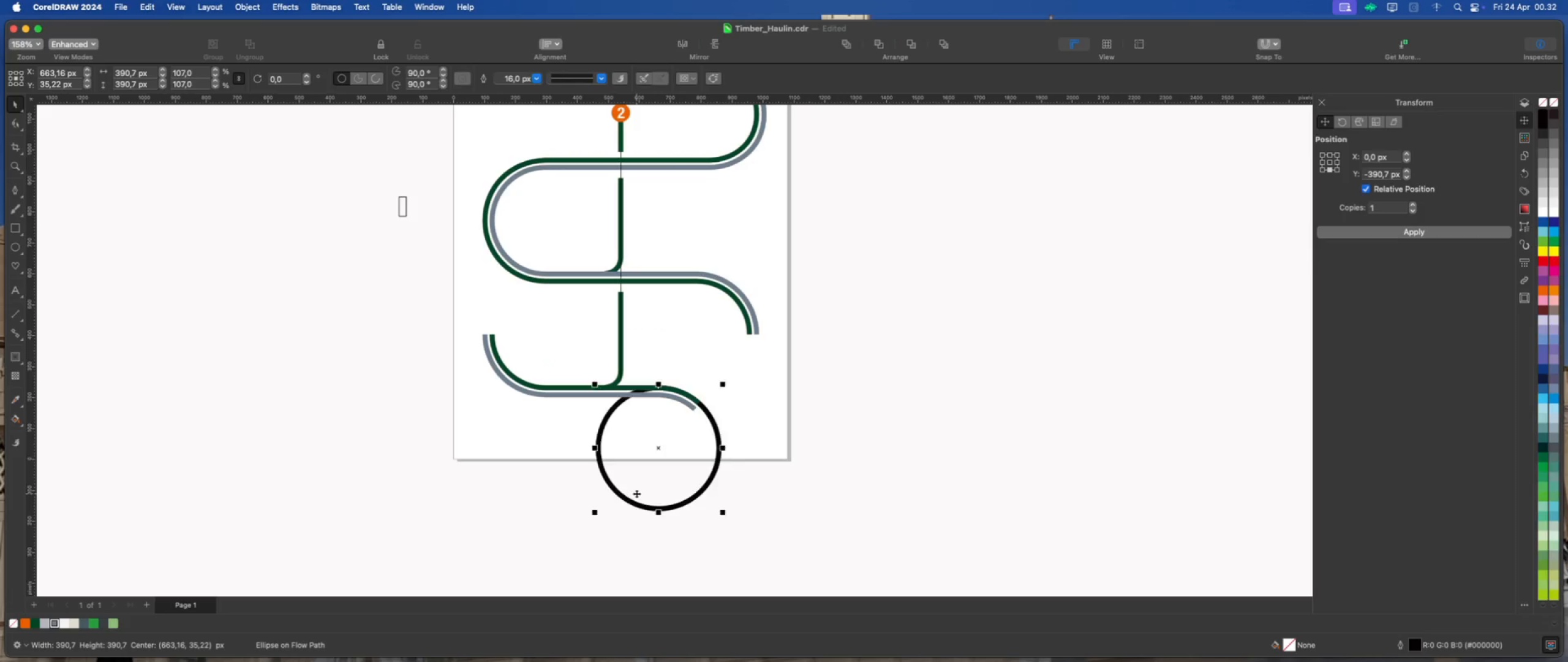 
key(Delete)
 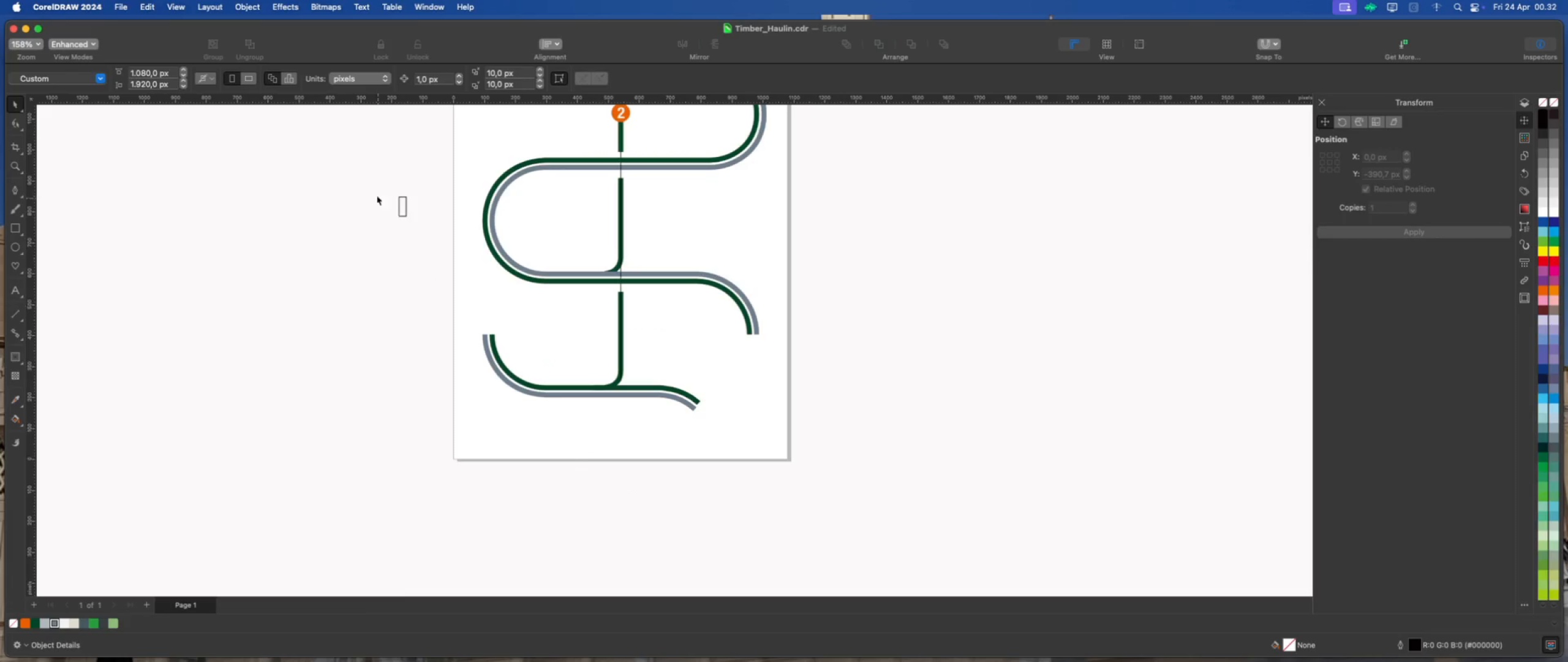 
left_click_drag(start_coordinate=[369, 171], to_coordinate=[433, 248])
 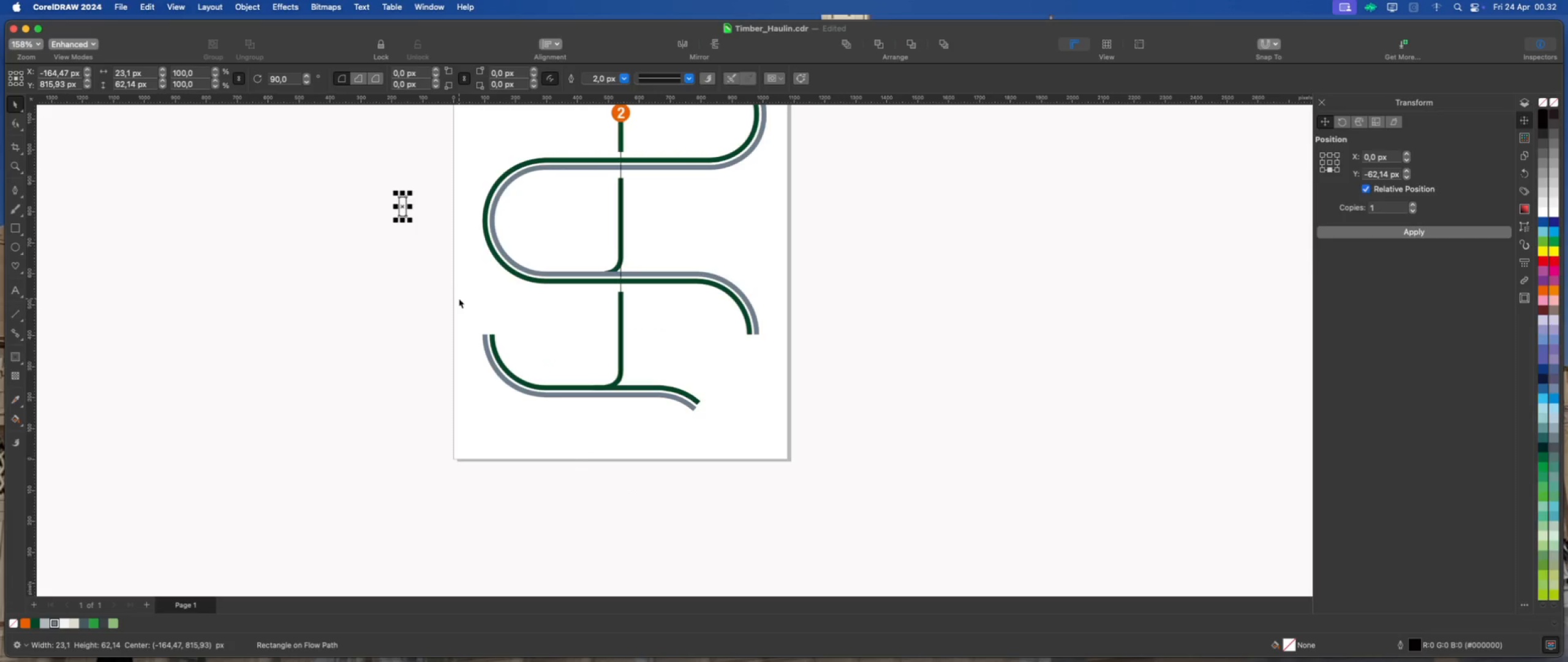 
key(Delete)
 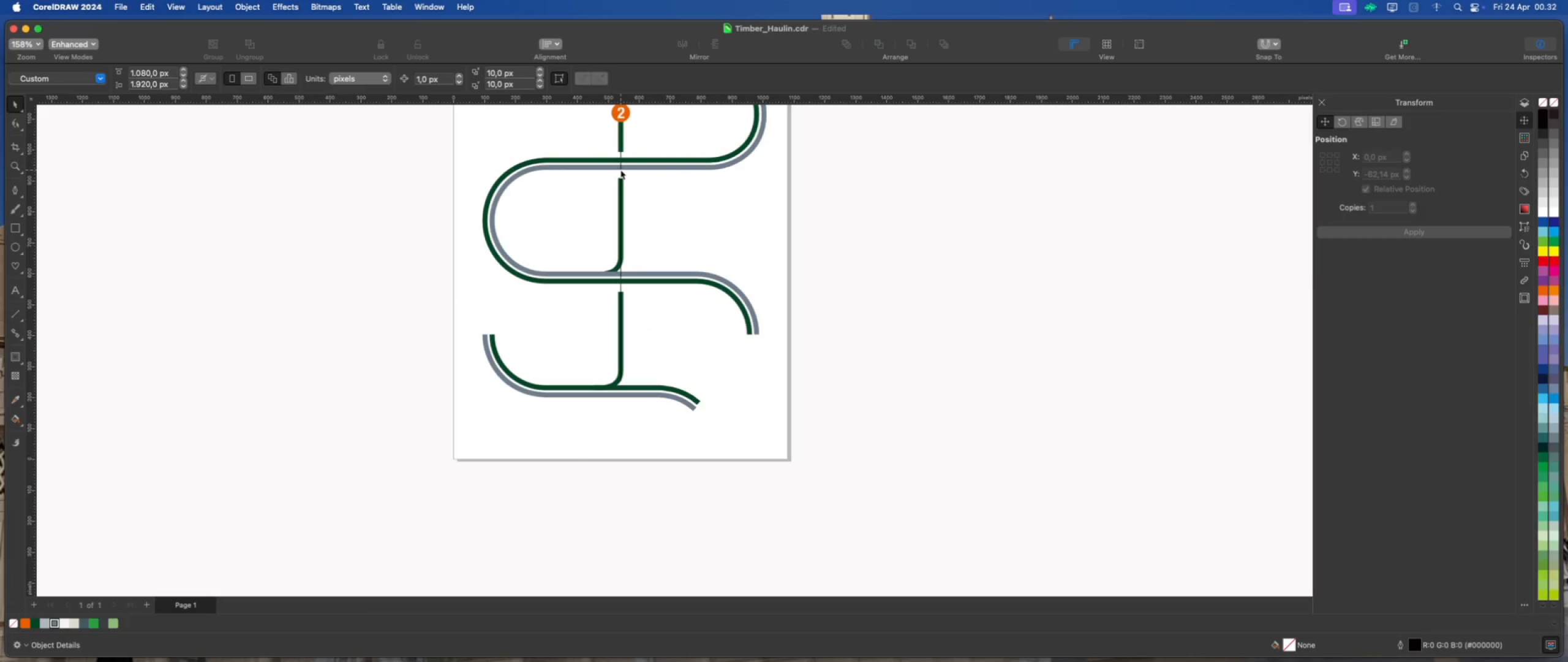 
left_click([620, 173])
 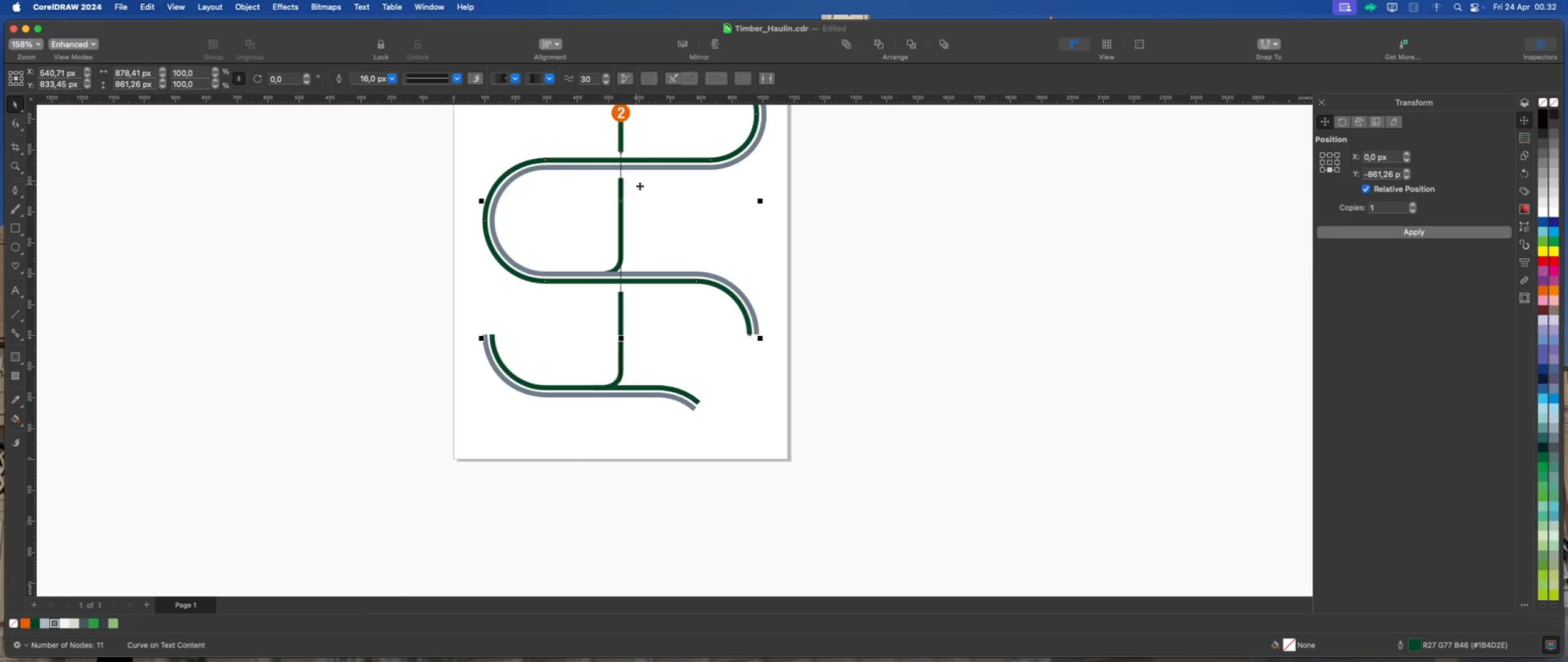 
left_click([932, 244])
 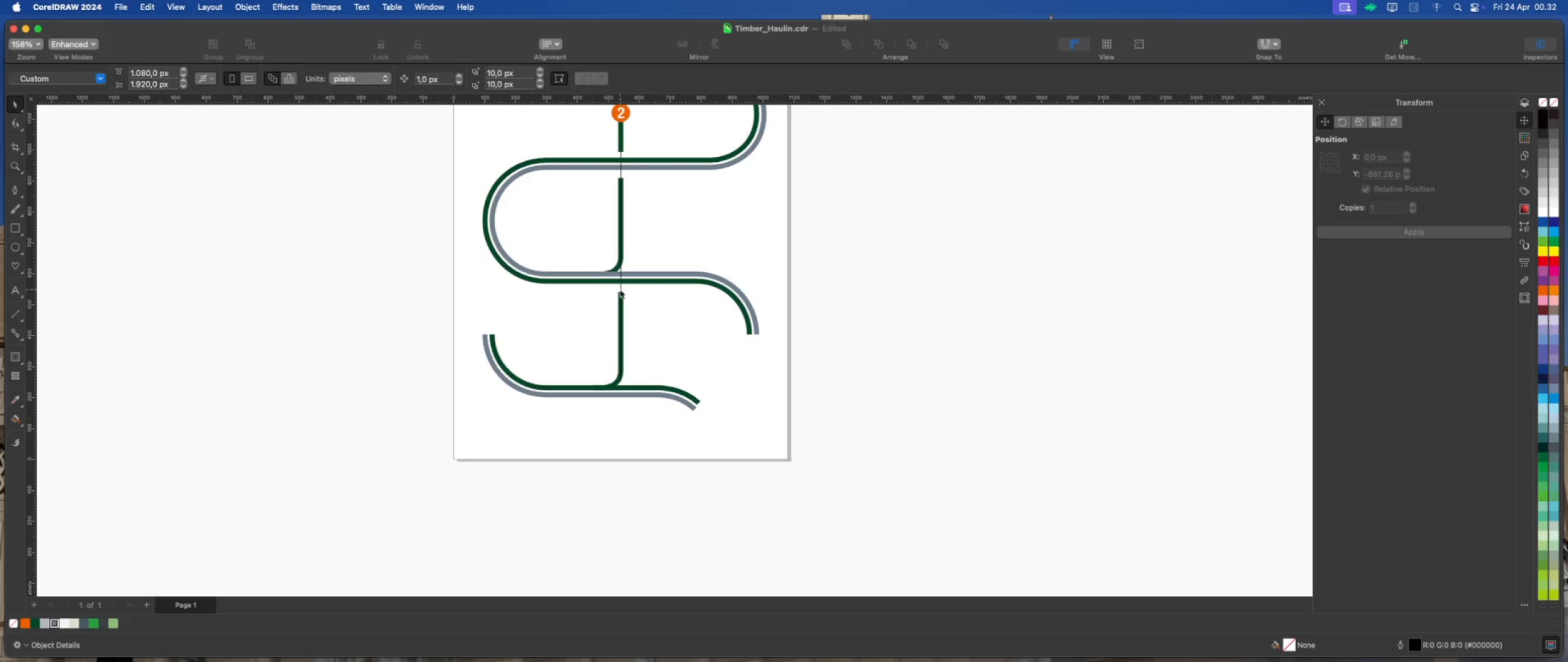 
left_click([620, 289])
 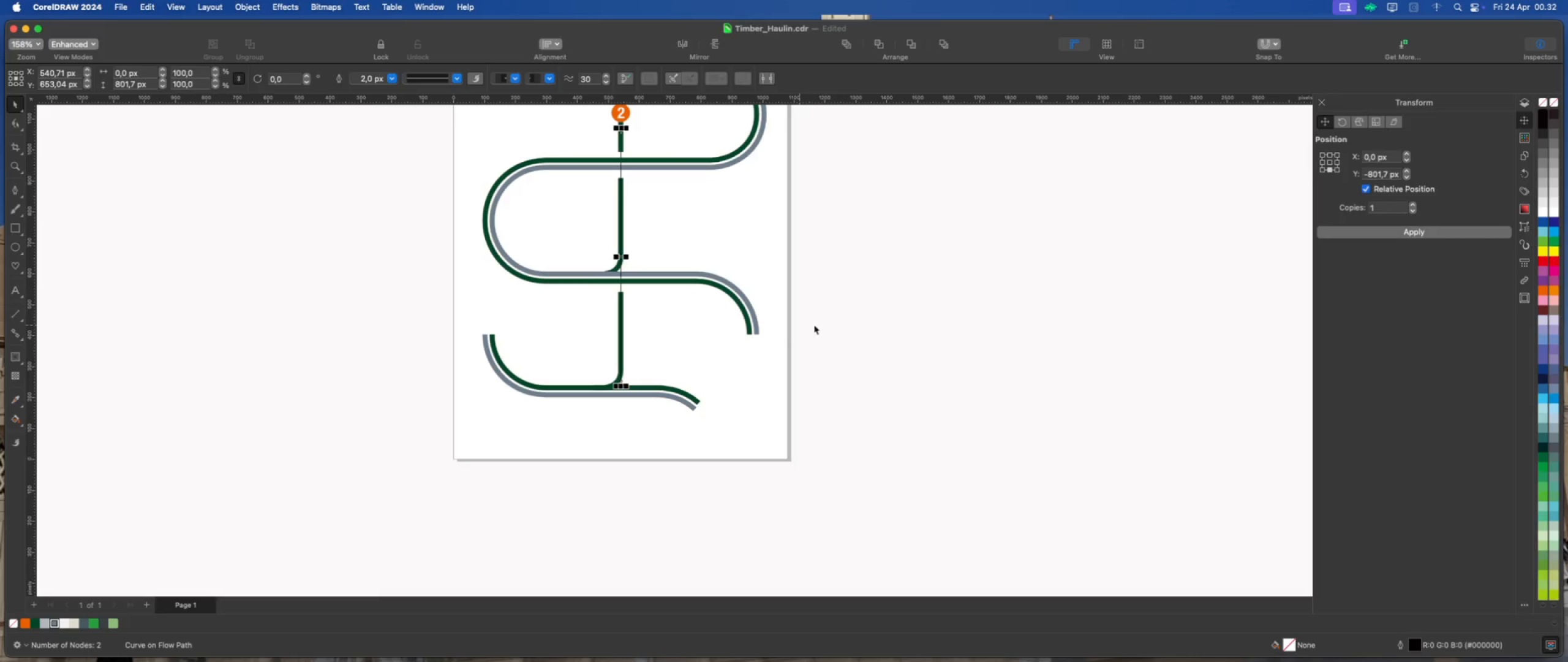 
key(Delete)
 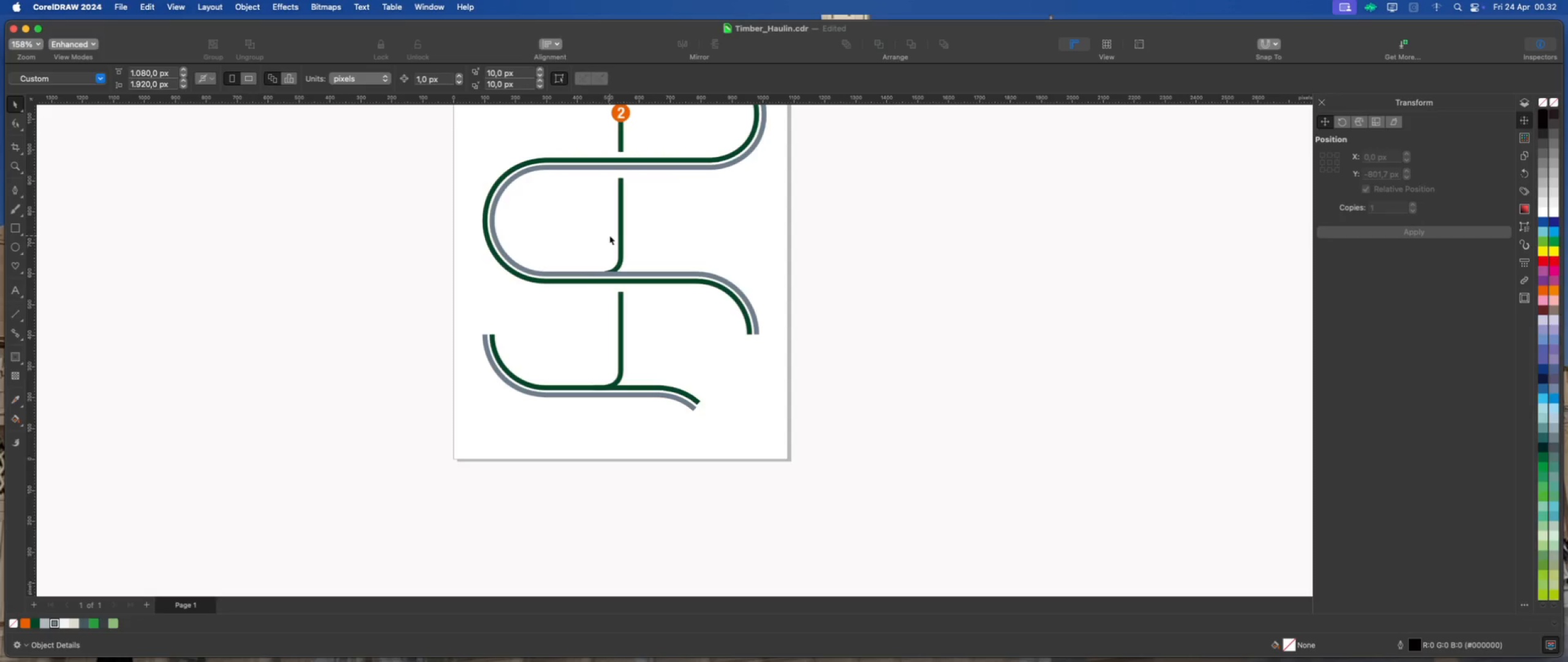 
left_click([620, 231])
 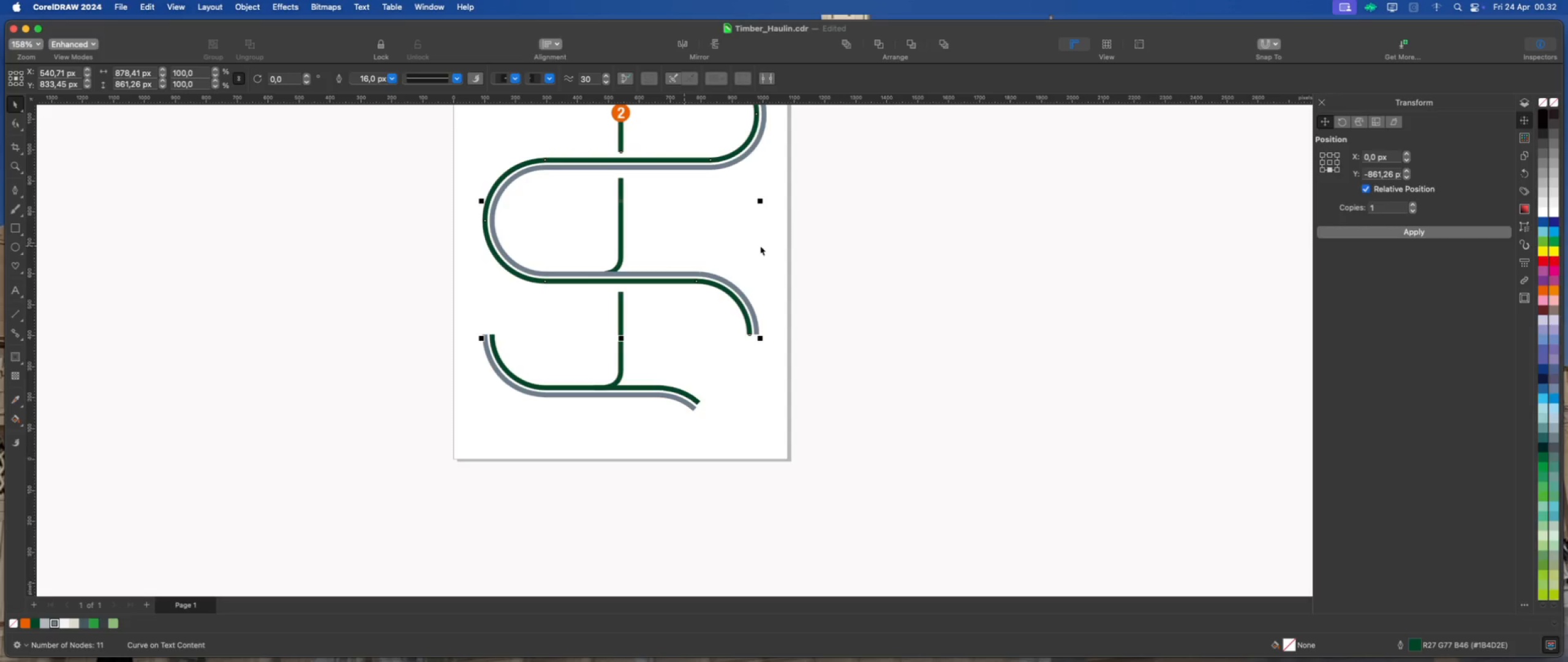 
left_click([864, 238])
 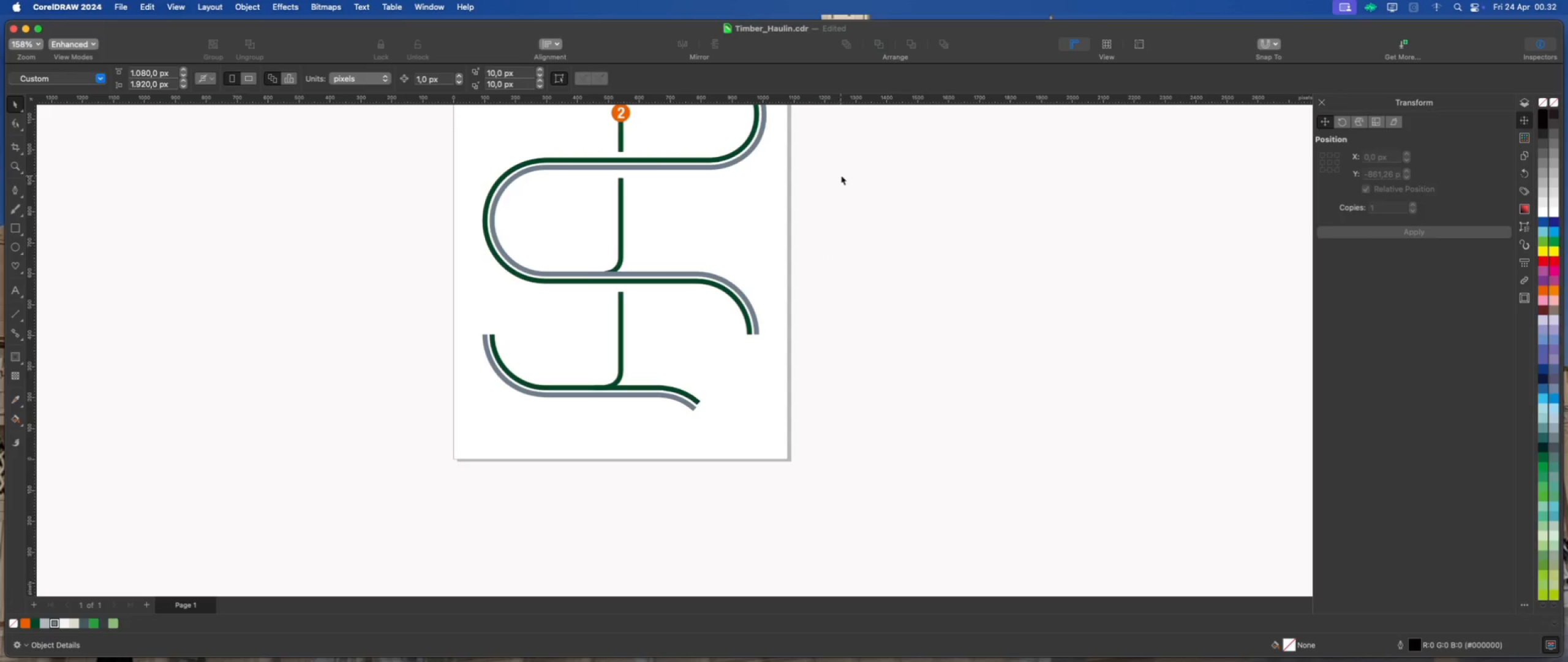 
left_click_drag(start_coordinate=[848, 171], to_coordinate=[540, 281])
 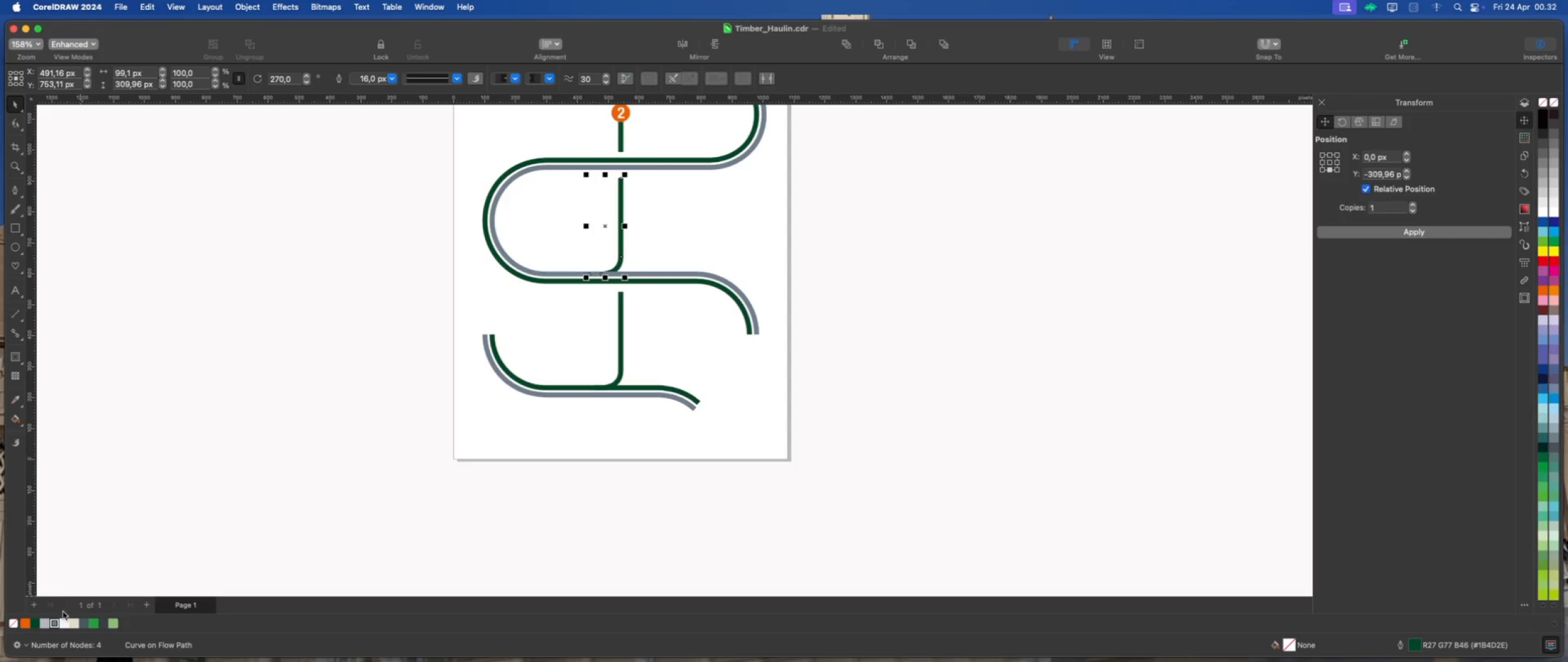 
right_click([57, 623])
 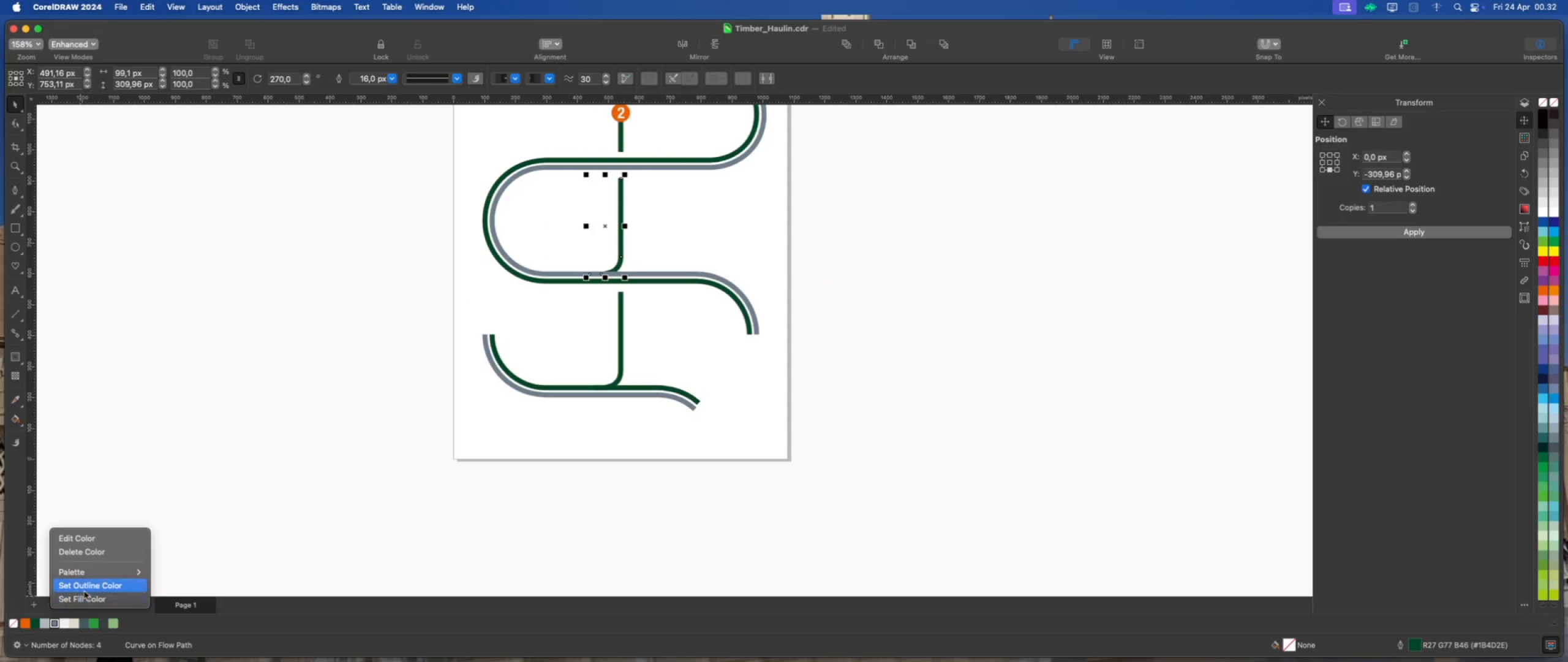 
left_click([88, 585])
 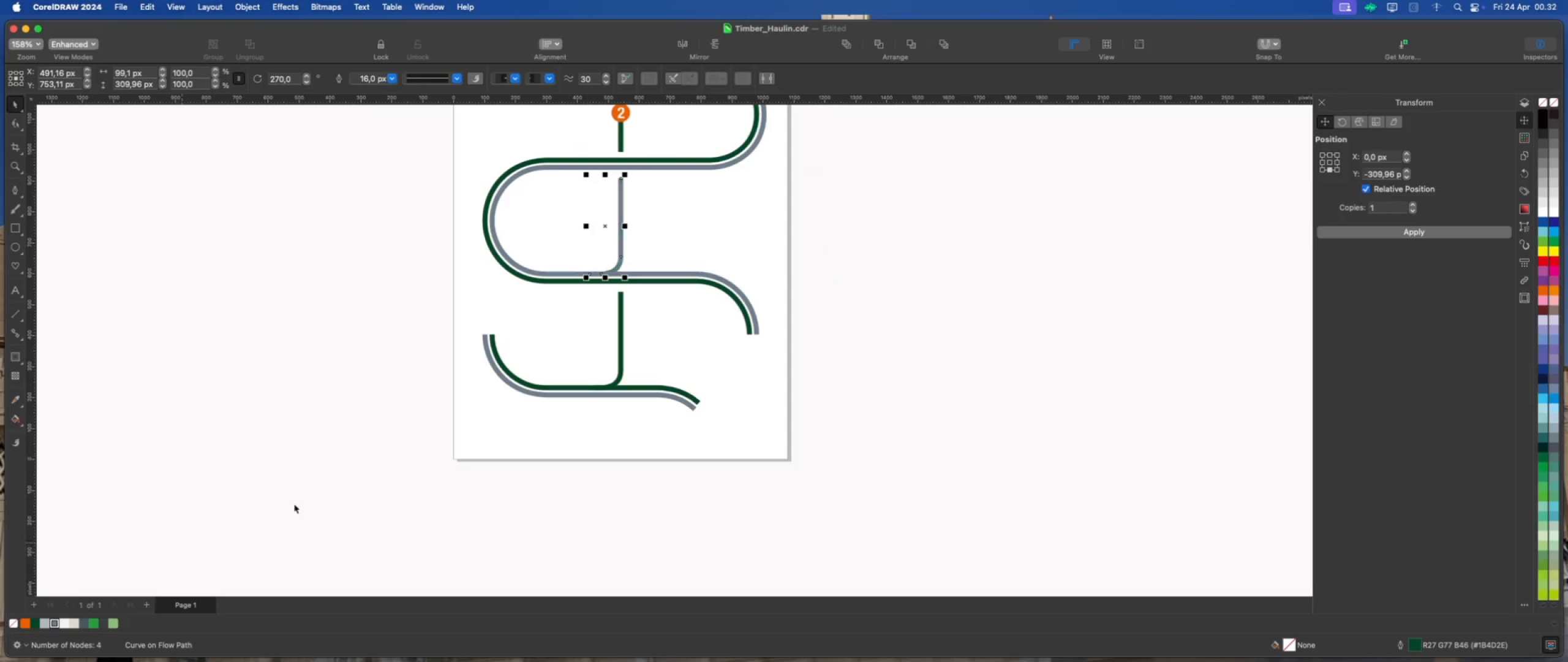 
left_click([294, 504])
 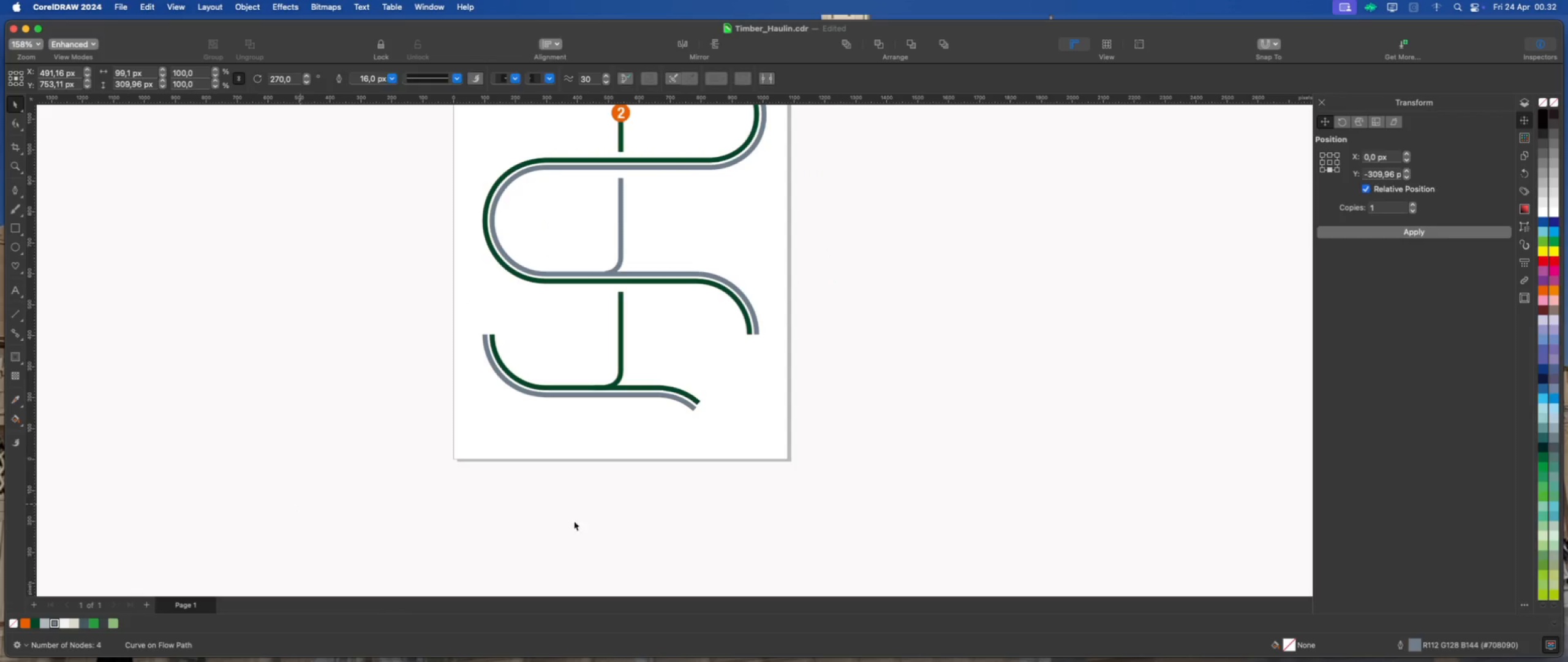 
scroll: coordinate [582, 521], scroll_direction: down, amount: 2.0
 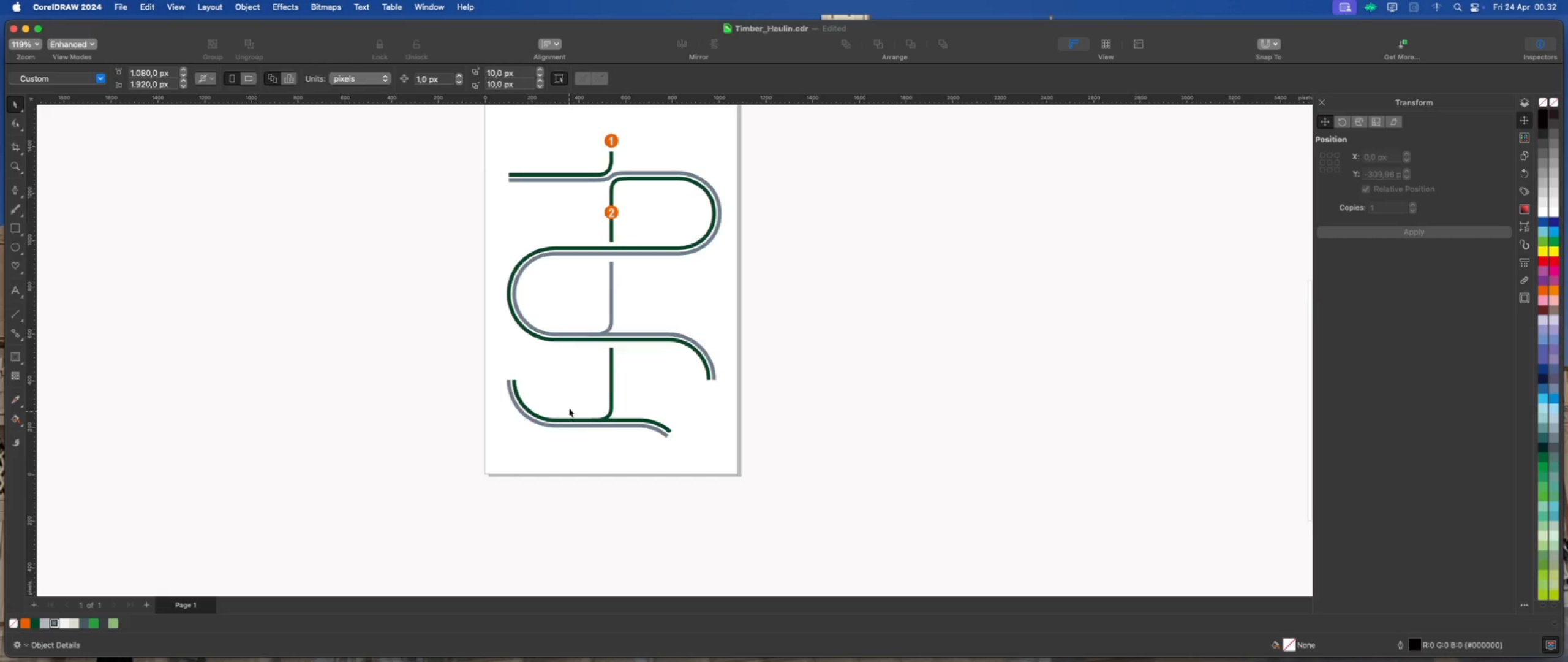 
scroll: coordinate [569, 406], scroll_direction: up, amount: 1.0
 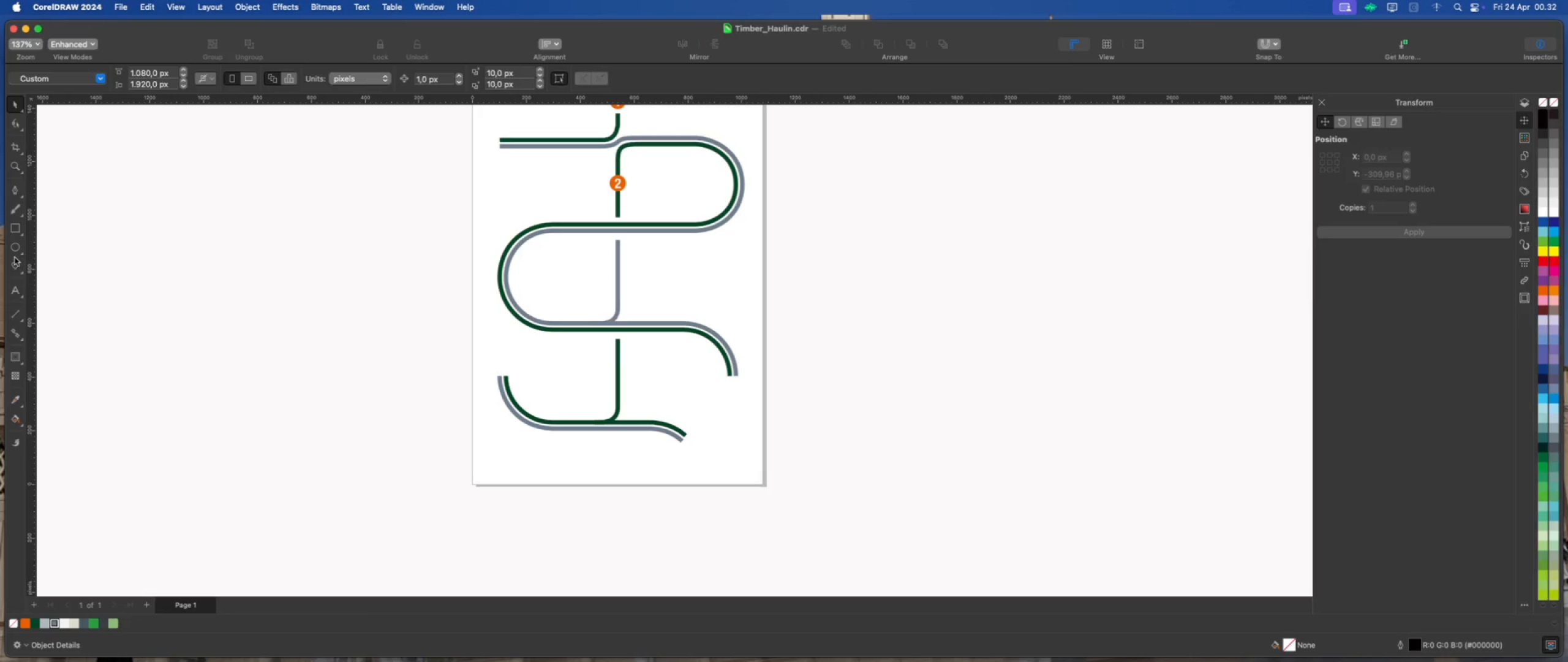 
left_click([16, 267])
 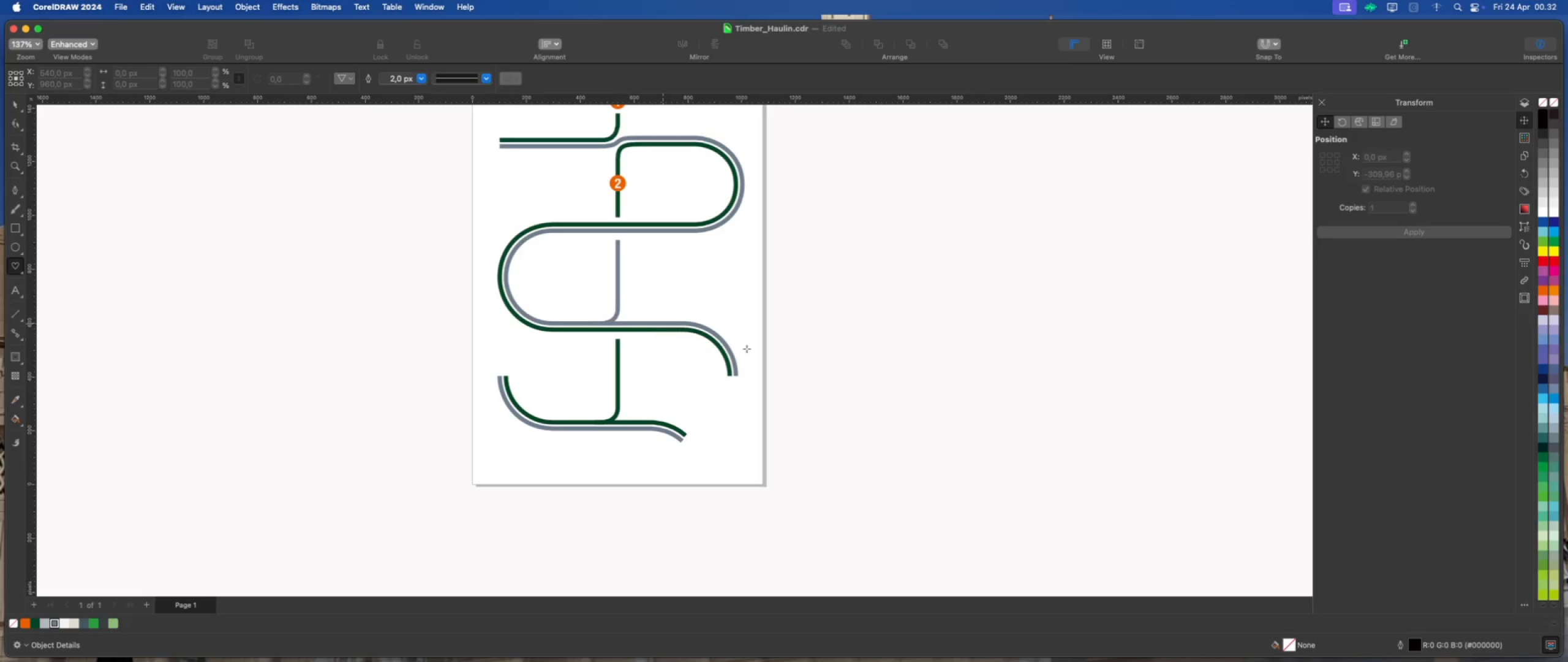 
scroll: coordinate [730, 386], scroll_direction: up, amount: 6.0
 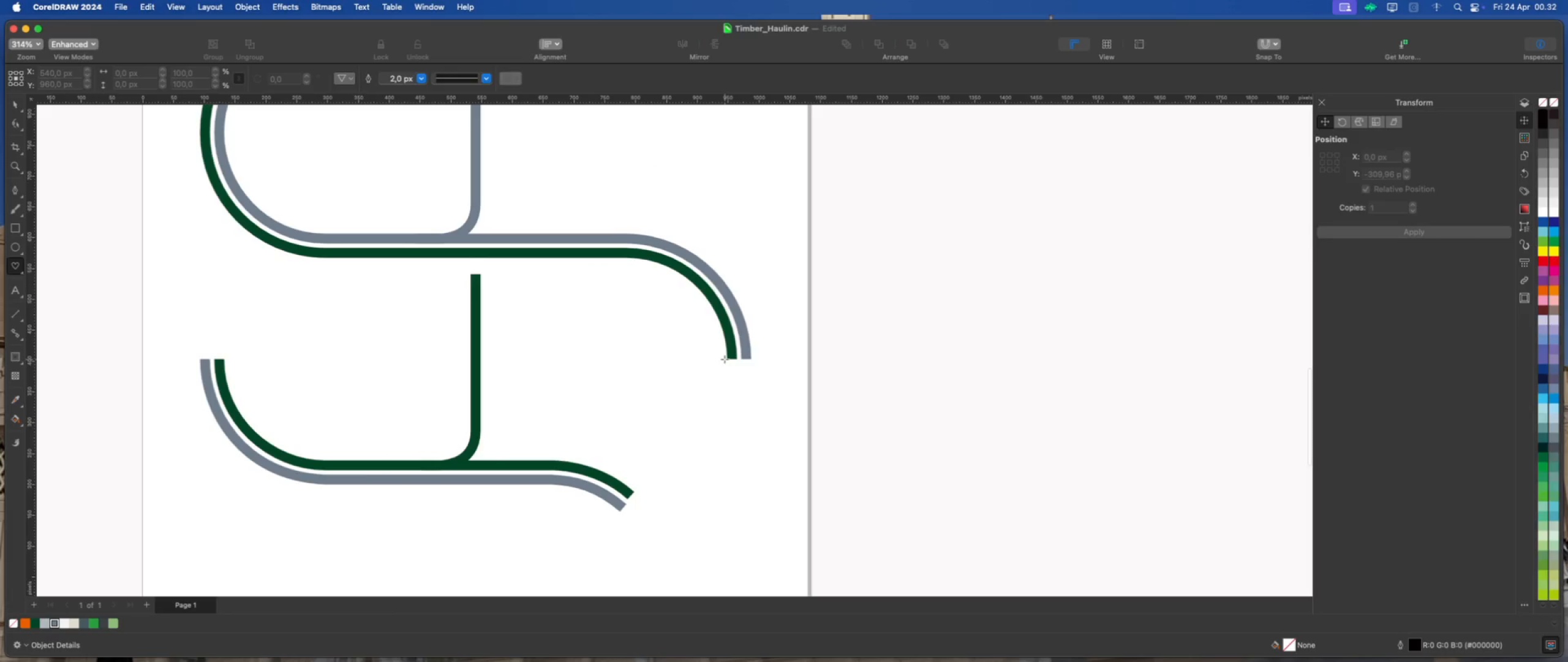 
left_click_drag(start_coordinate=[725, 359], to_coordinate=[760, 396])
 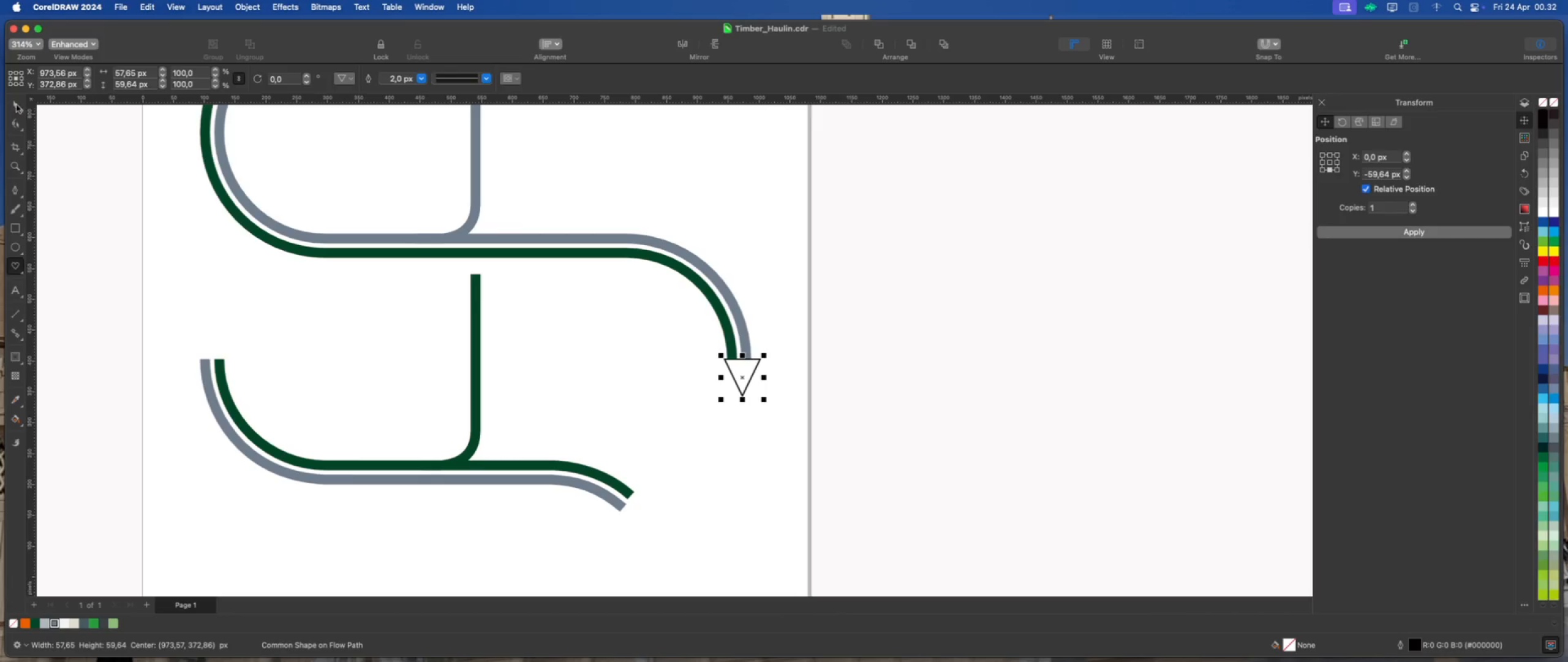 
scroll: coordinate [701, 362], scroll_direction: up, amount: 3.0
 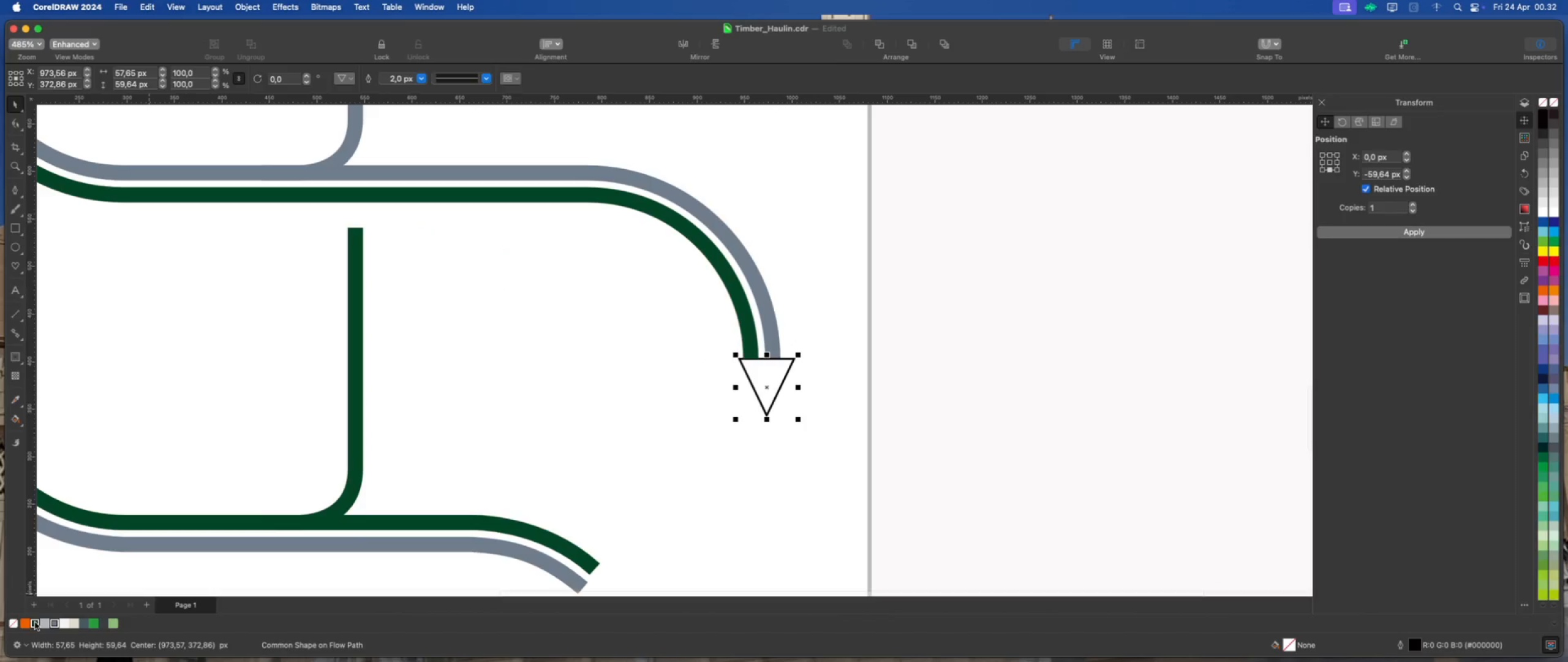 
right_click([14, 624])
 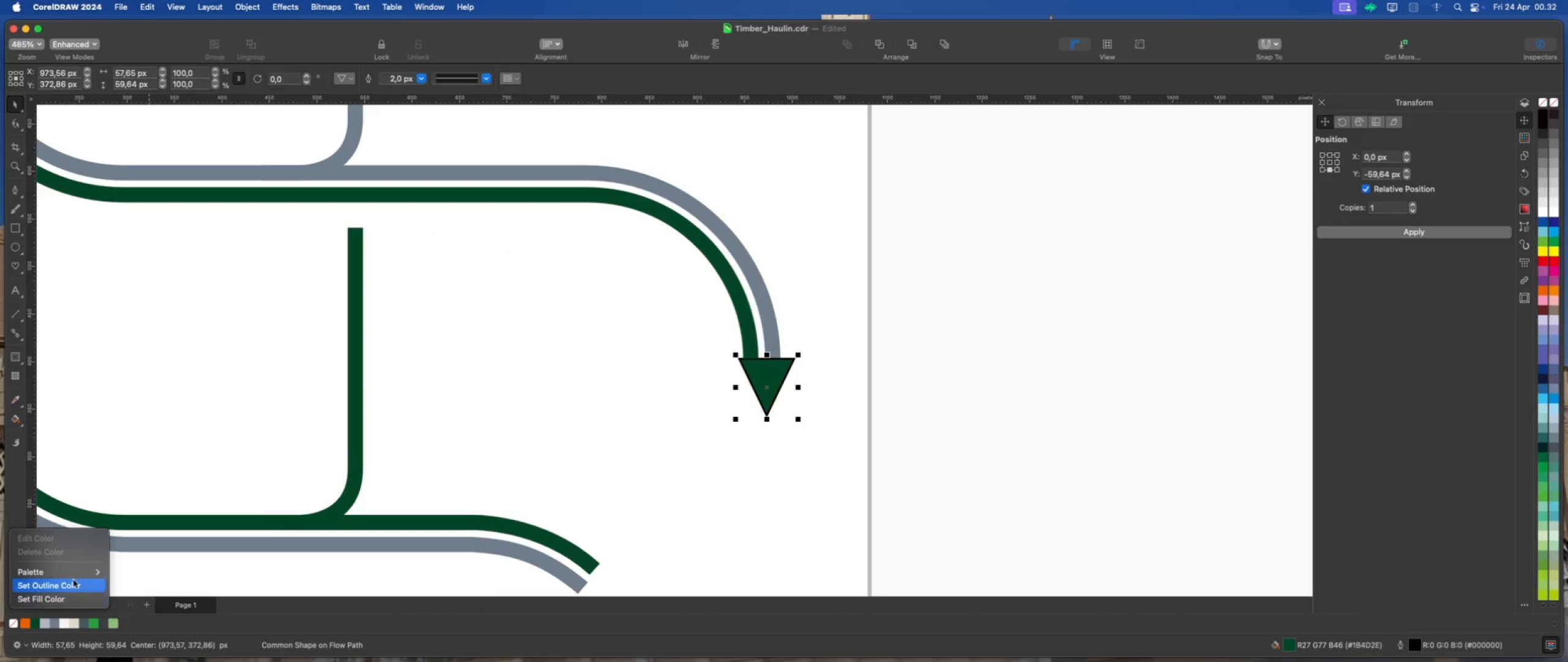 
left_click([74, 579])
 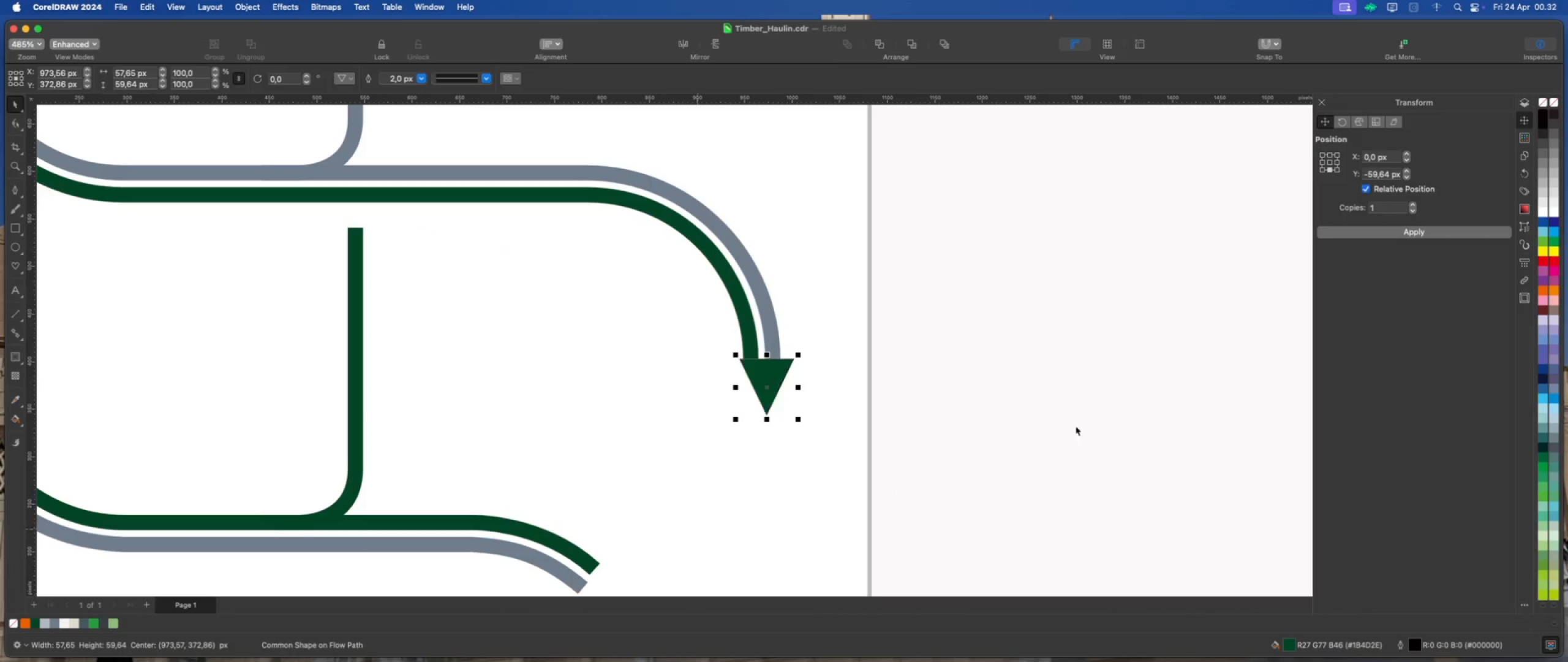 
scroll: coordinate [1044, 423], scroll_direction: up, amount: 1.0
 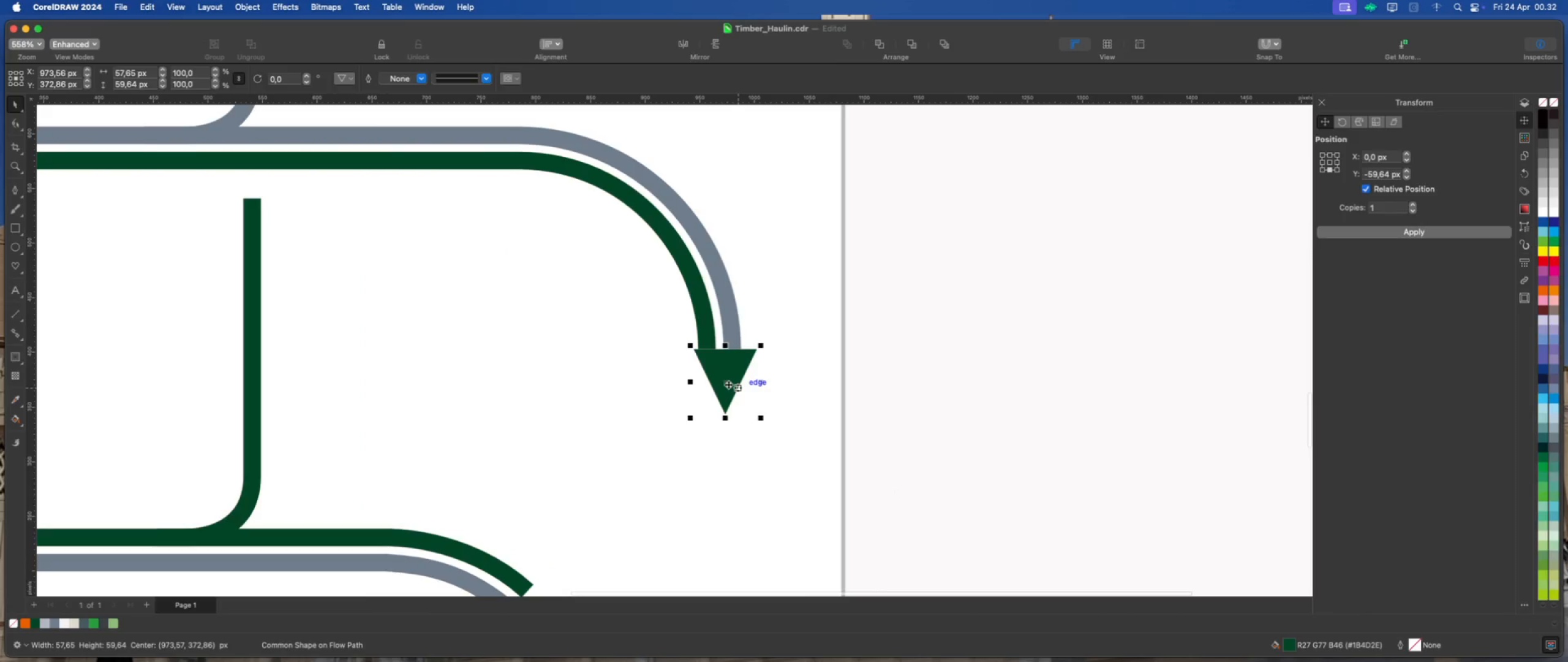 
left_click_drag(start_coordinate=[725, 381], to_coordinate=[720, 379])
 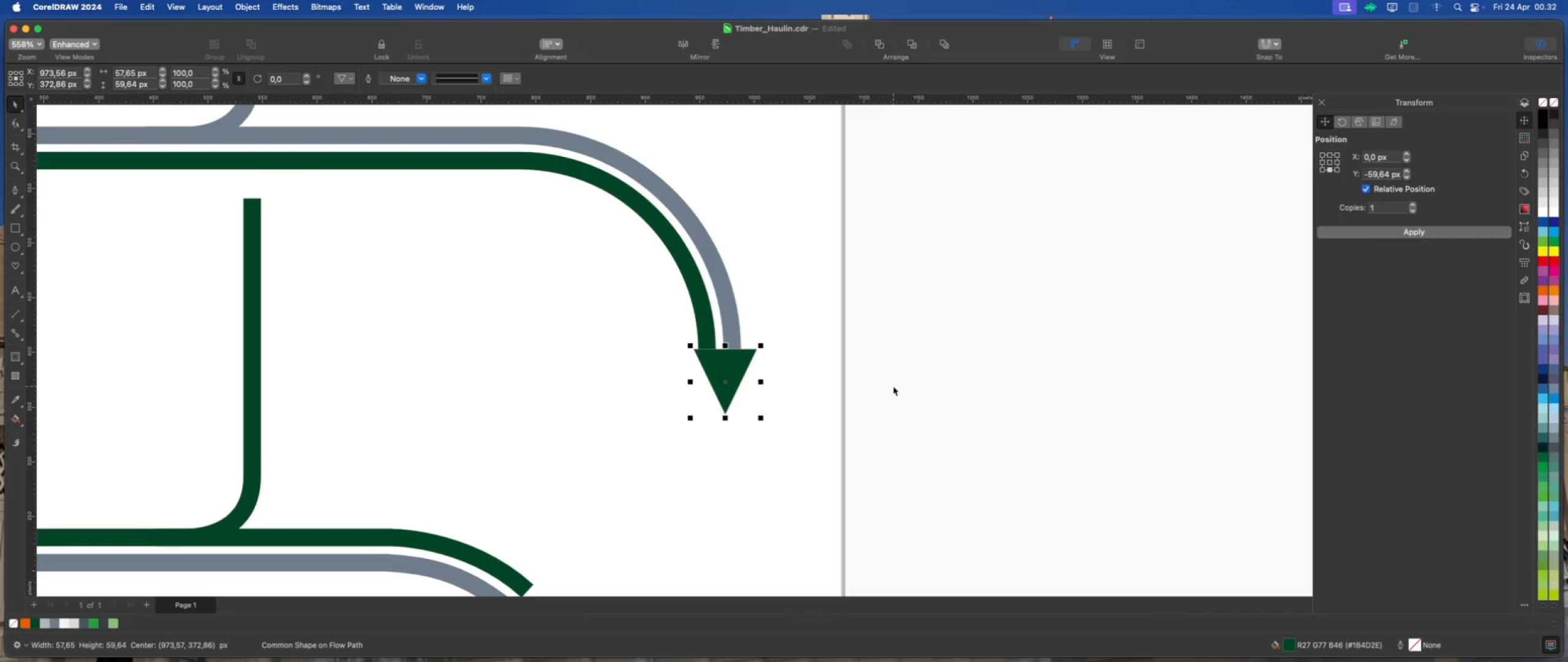 
key(ArrowLeft)
 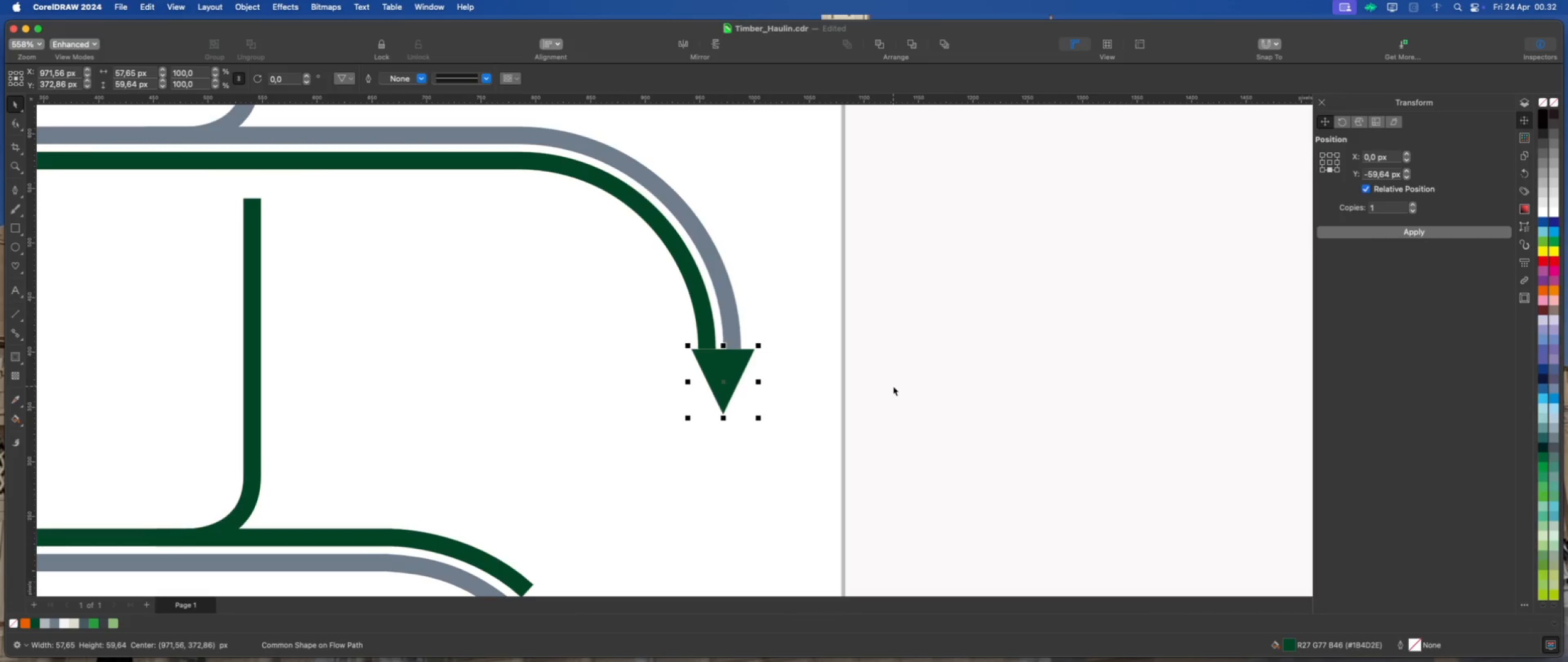 
key(ArrowLeft)
 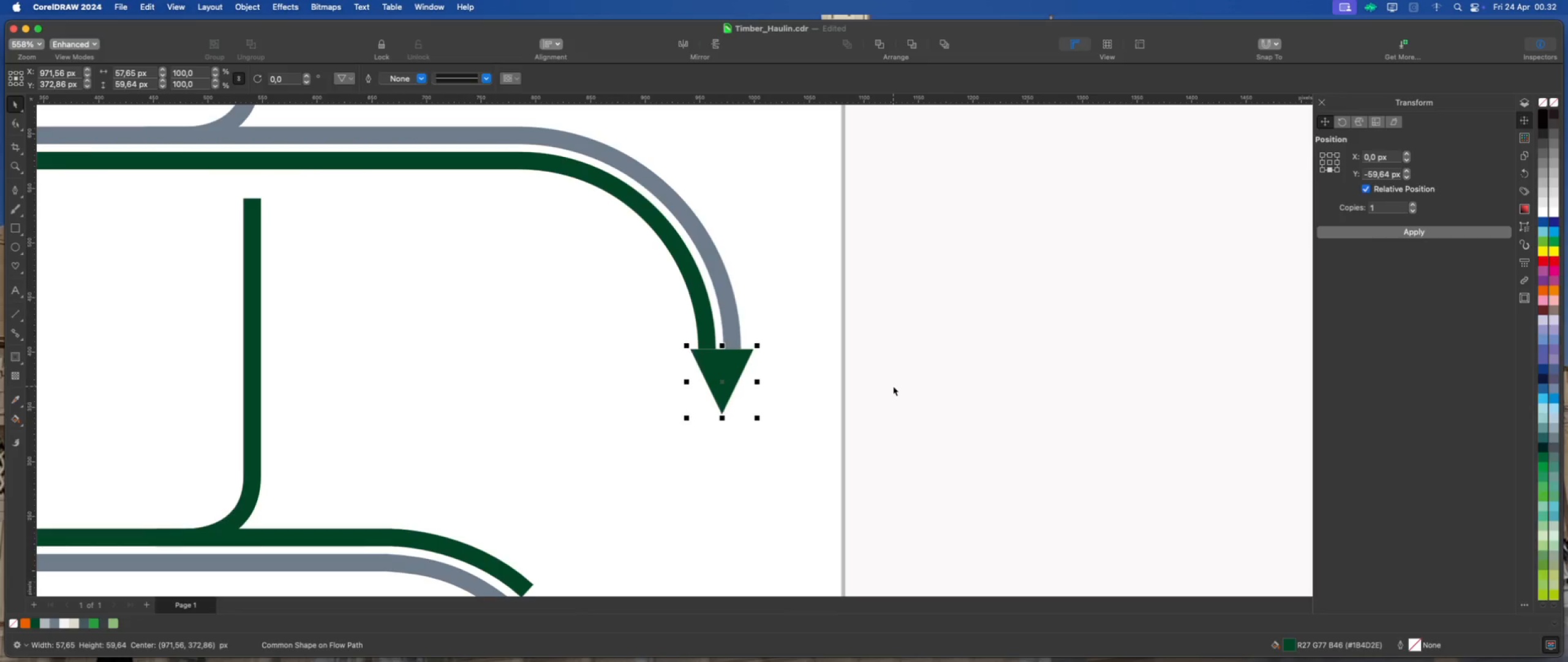 
key(ArrowLeft)
 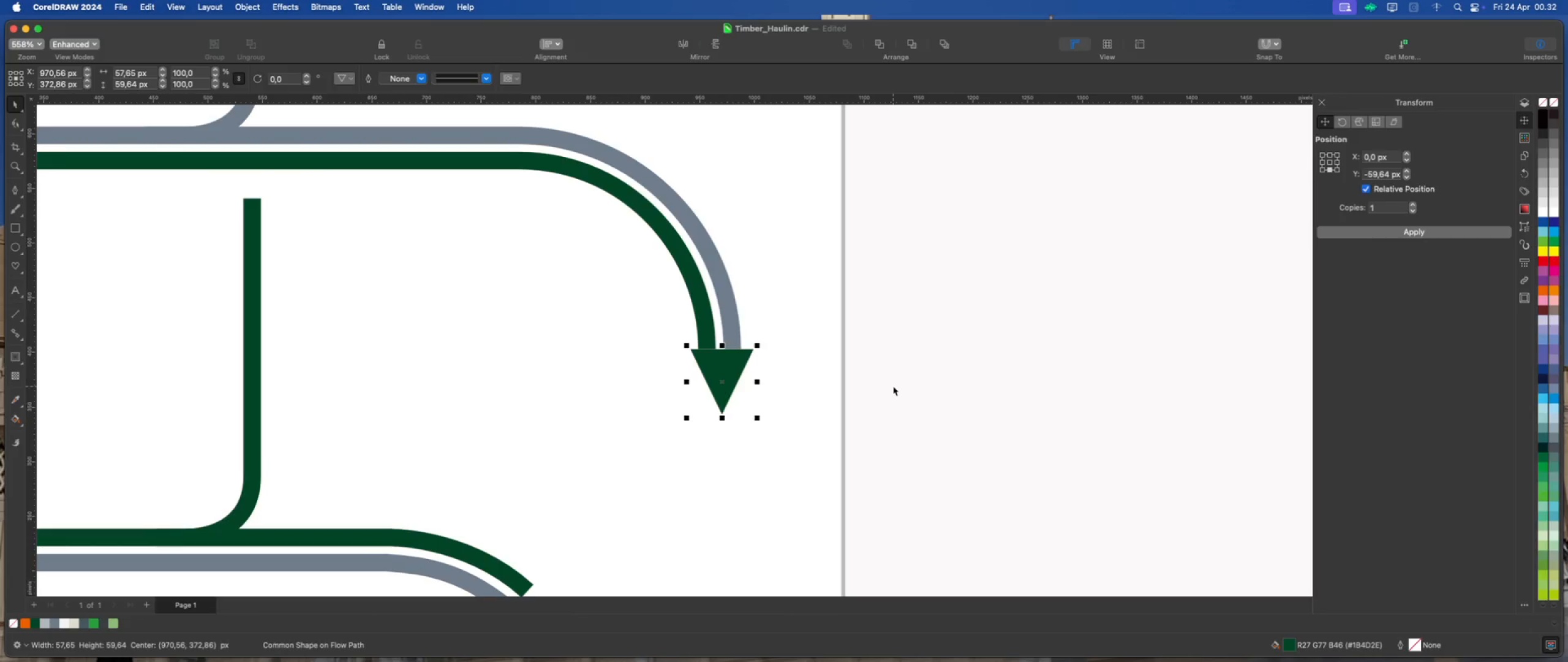 
key(ArrowLeft)
 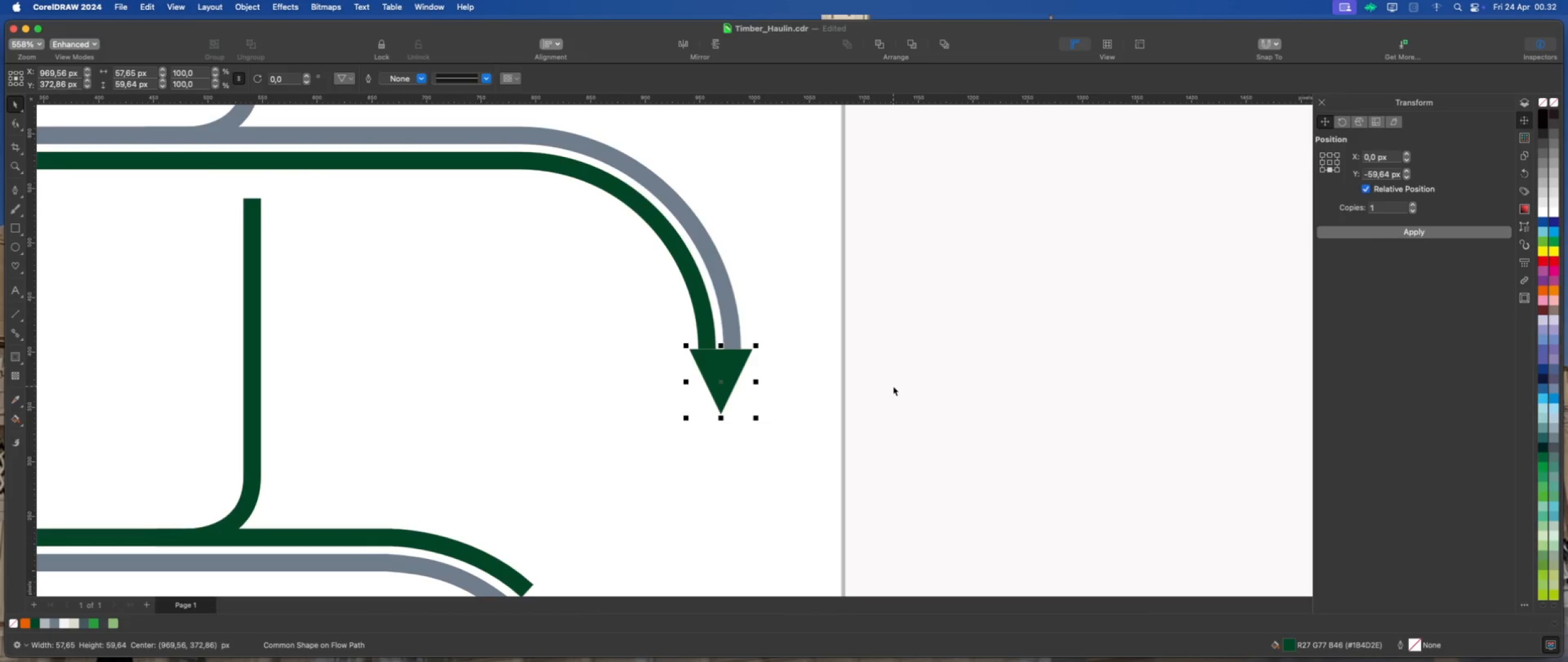 
key(ArrowUp)
 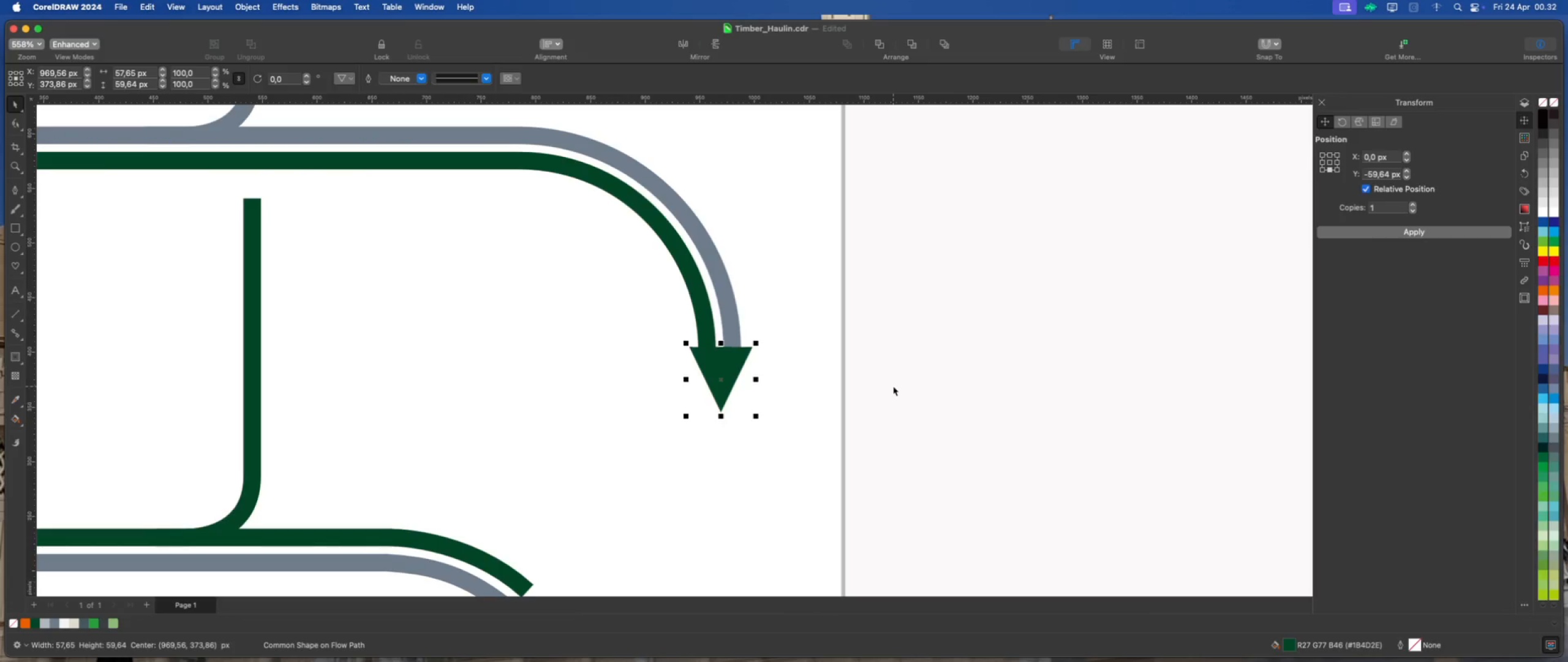 
key(ArrowUp)
 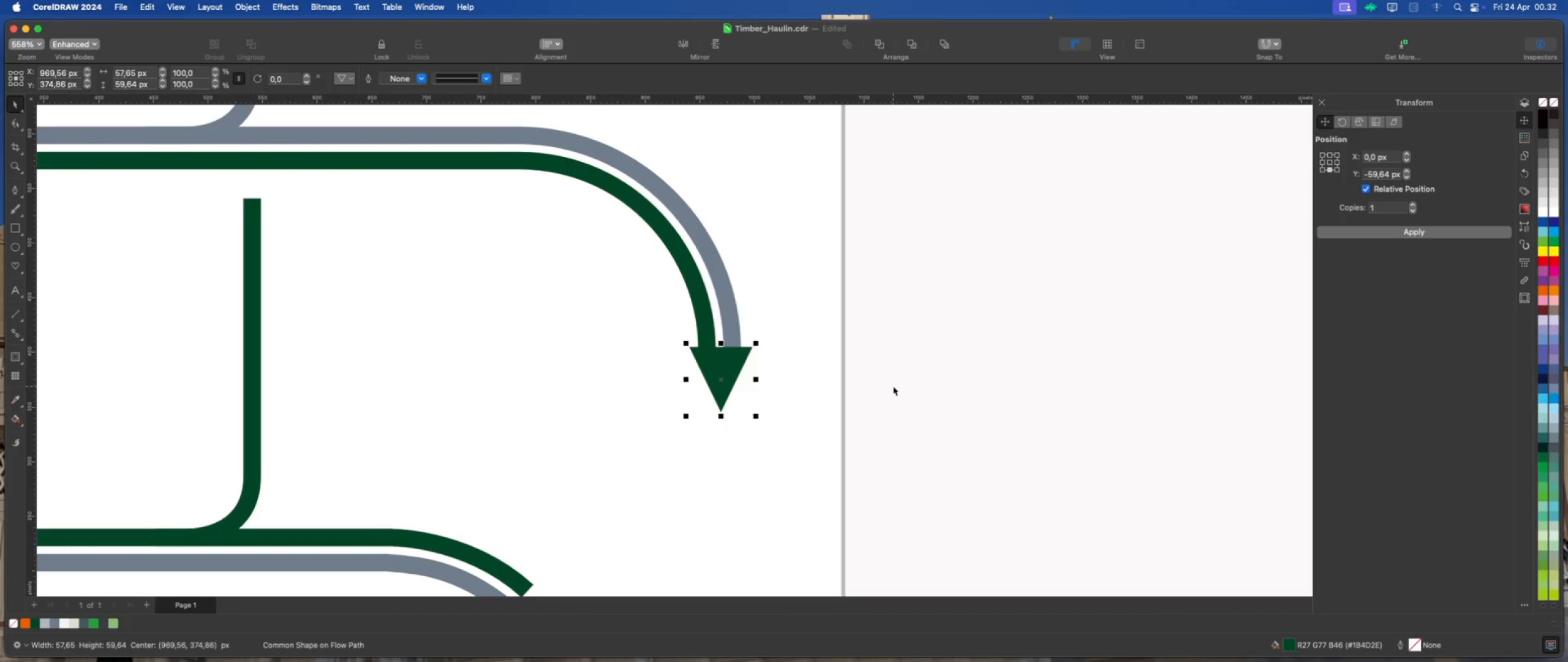 
scroll: coordinate [893, 386], scroll_direction: up, amount: 1.0
 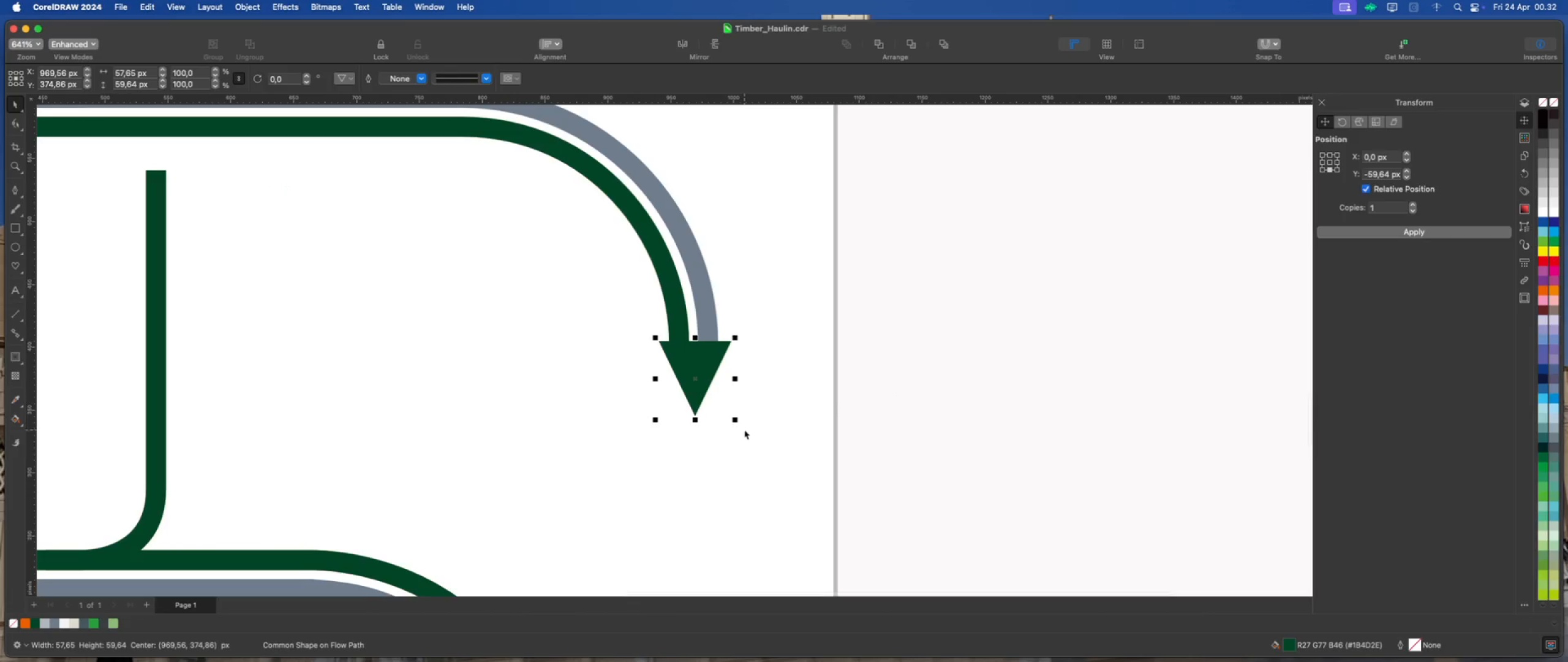 
left_click_drag(start_coordinate=[736, 422], to_coordinate=[746, 434])
 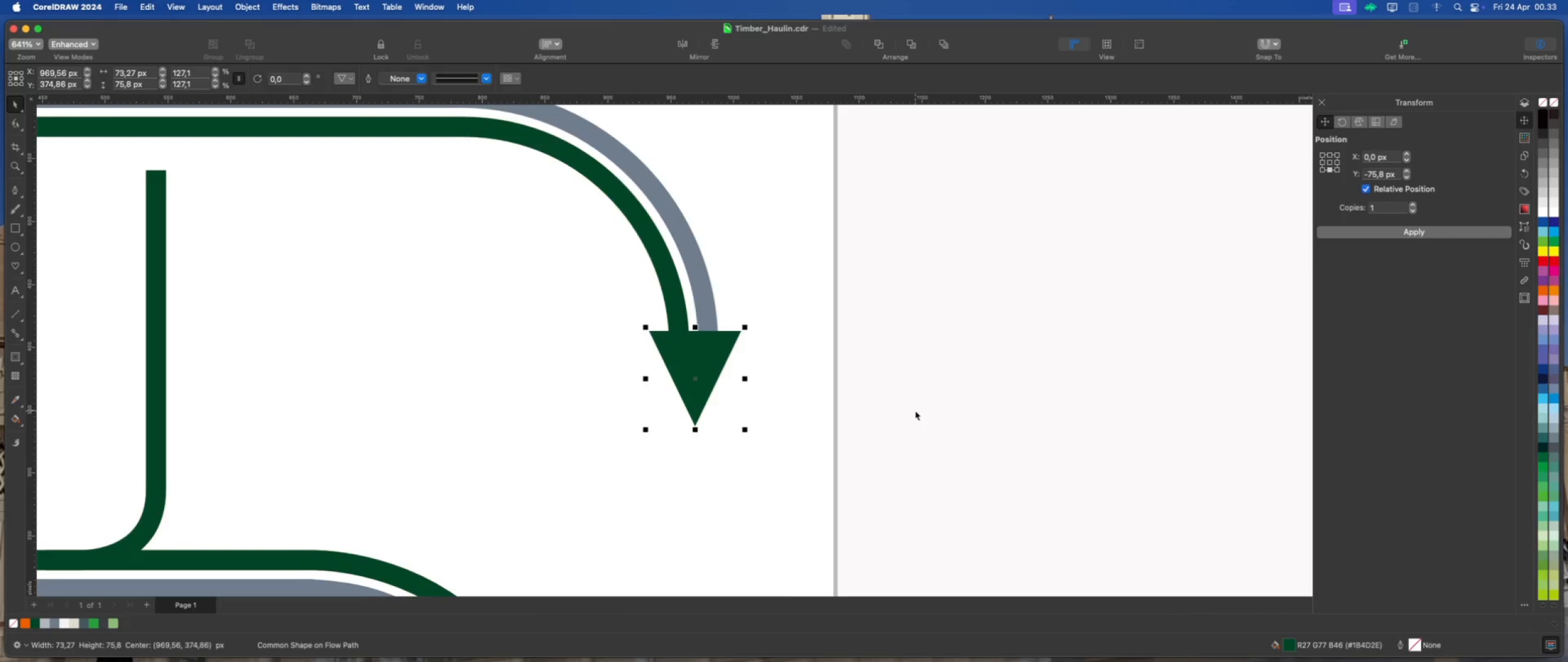 
hold_key(key=ShiftLeft, duration=1.02)
 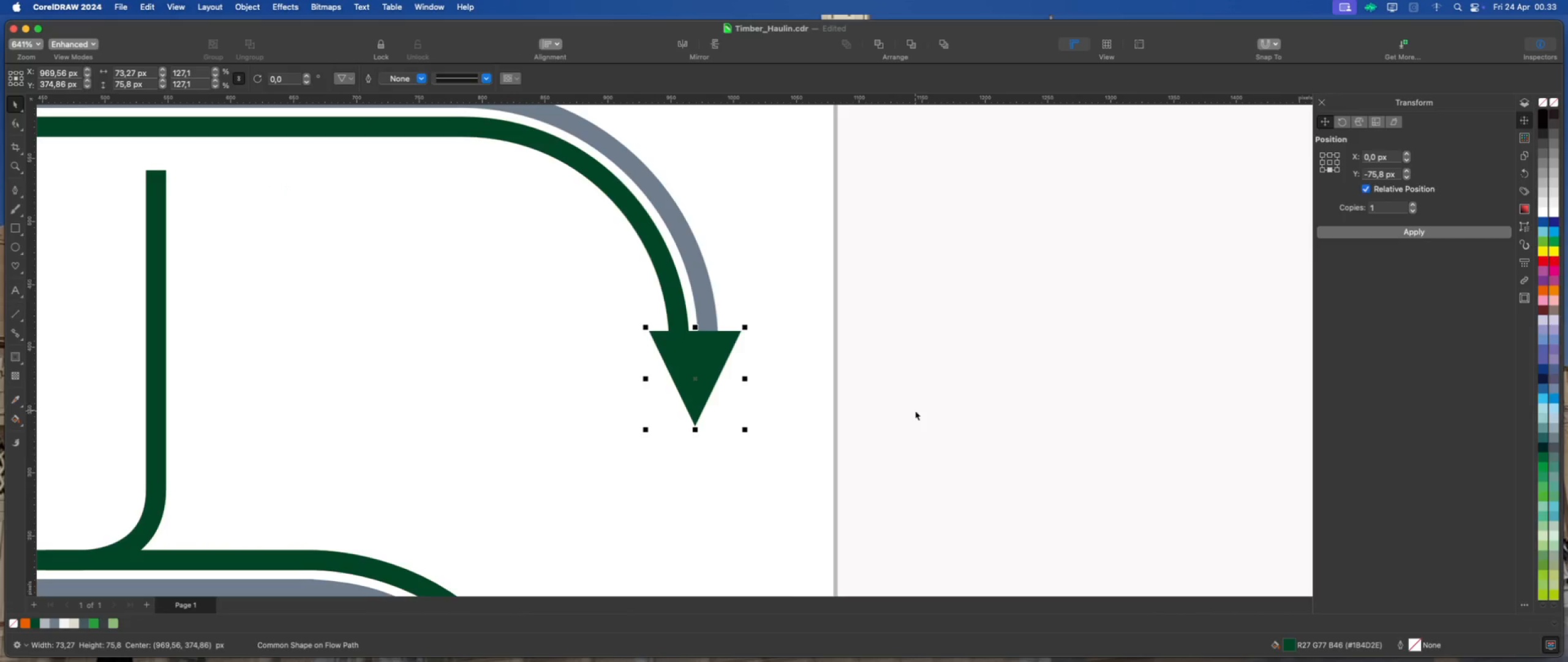 
key(ArrowDown)
 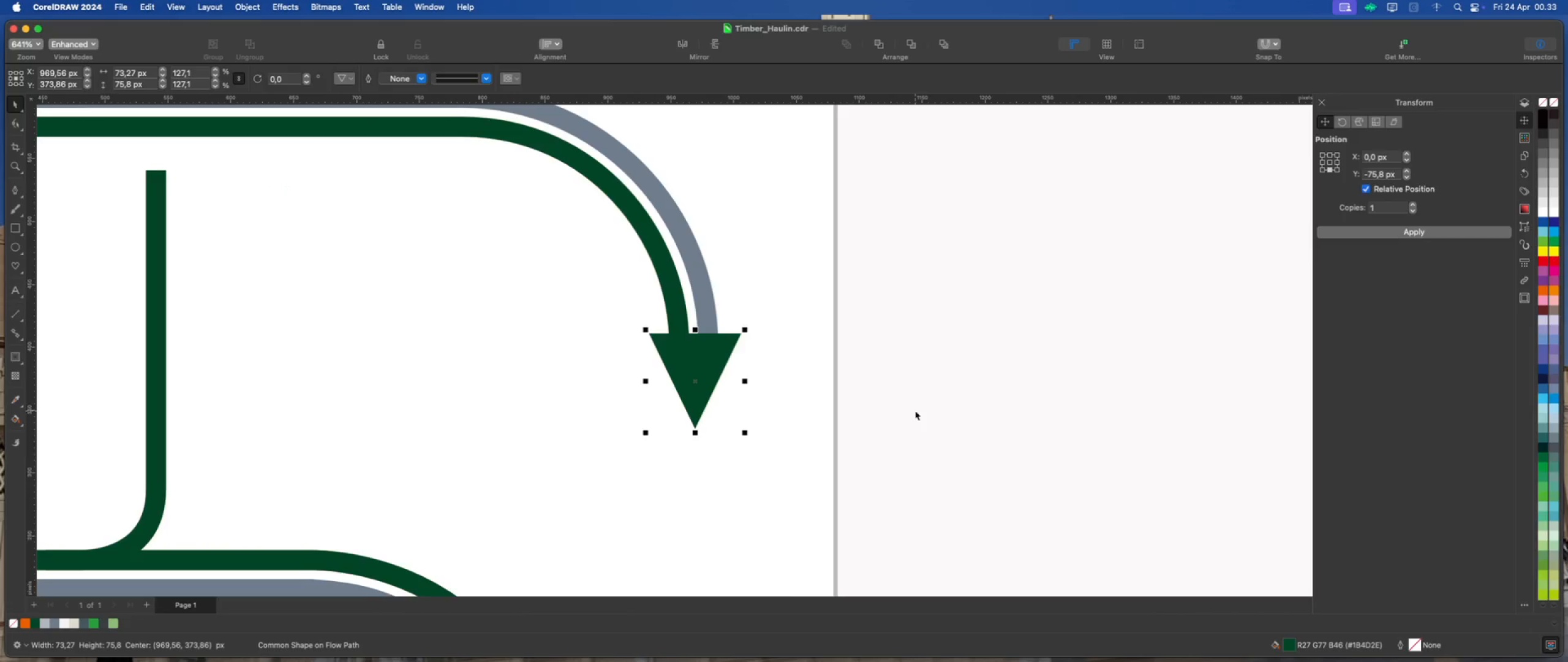 
key(ArrowDown)
 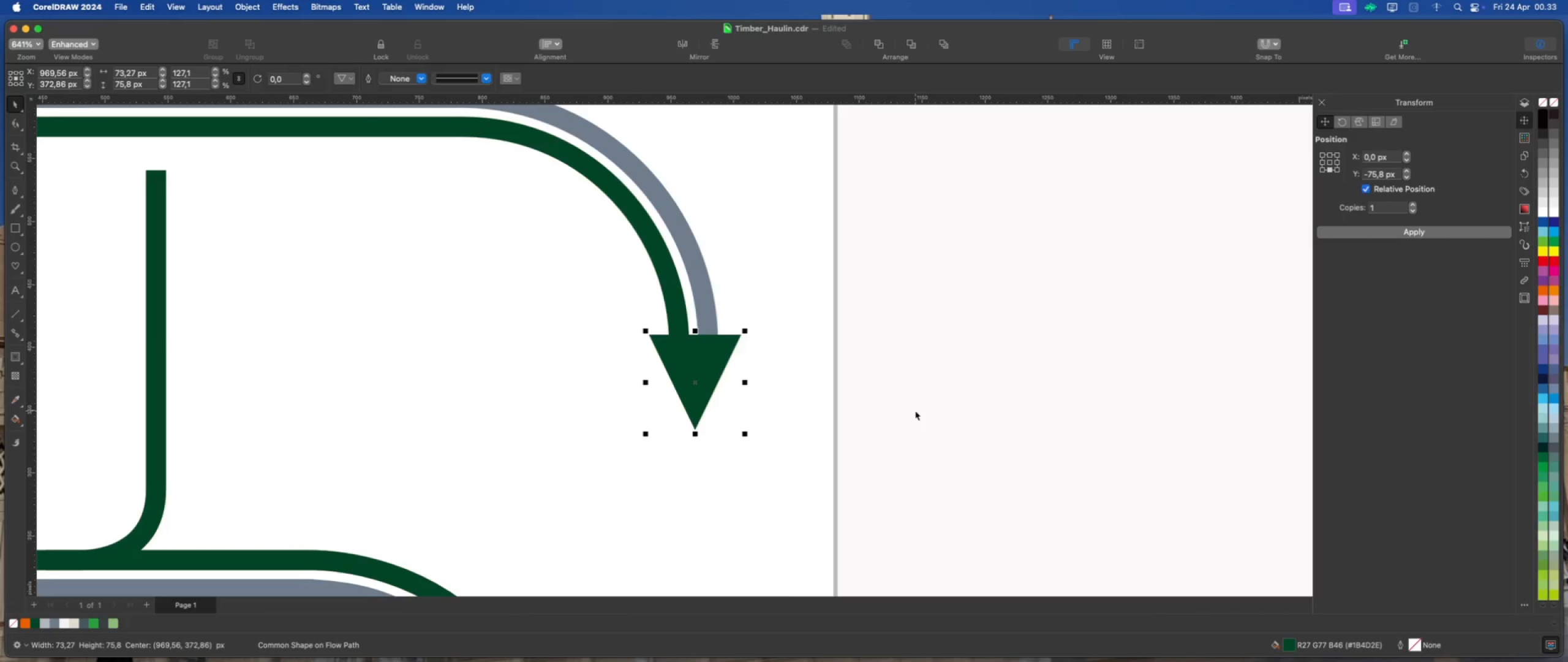 
key(ArrowDown)
 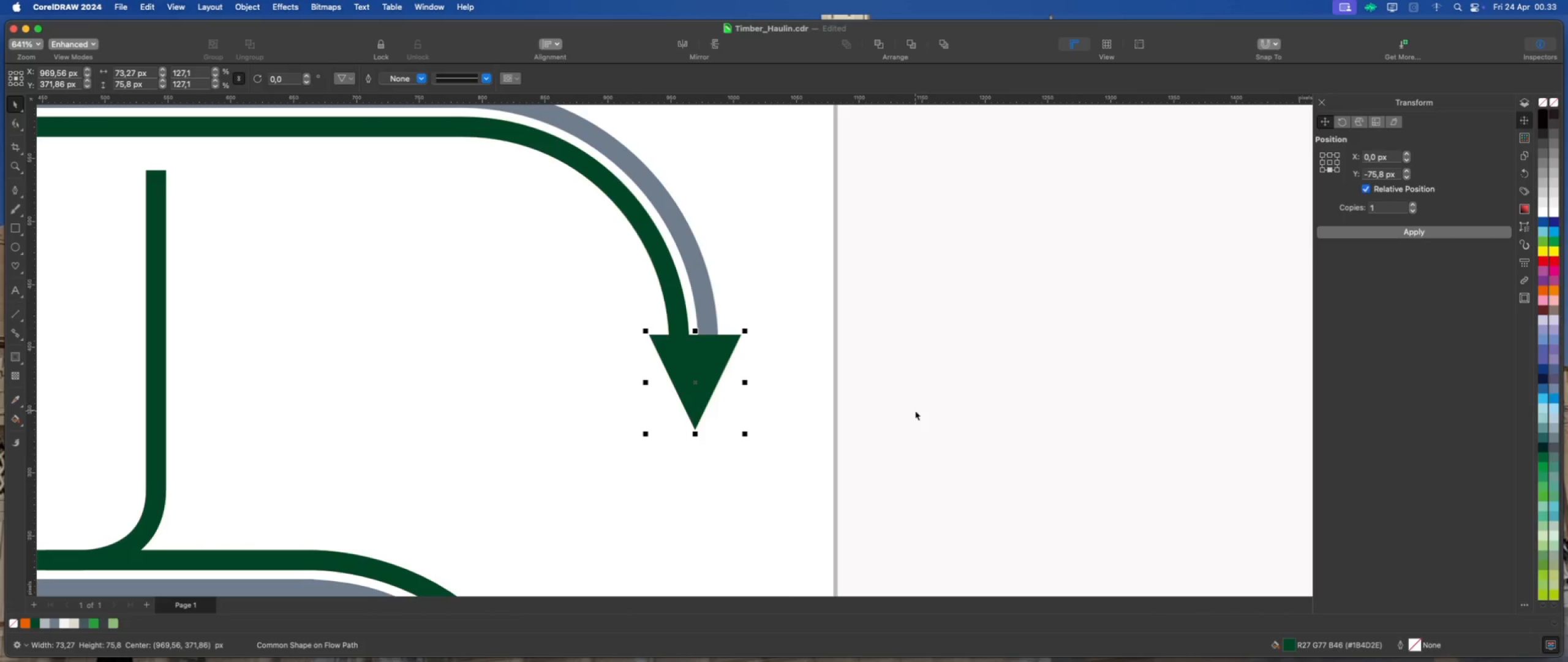 
key(ArrowDown)
 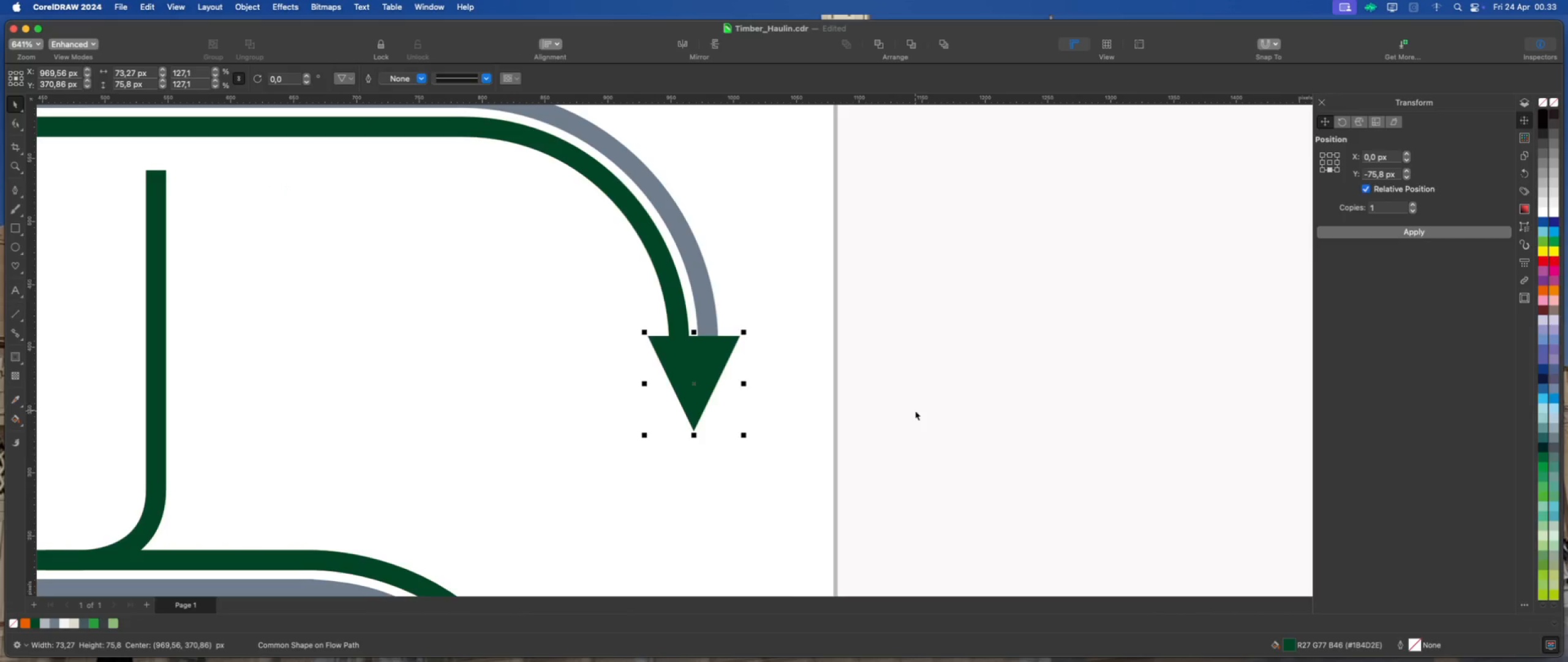 
key(ArrowLeft)
 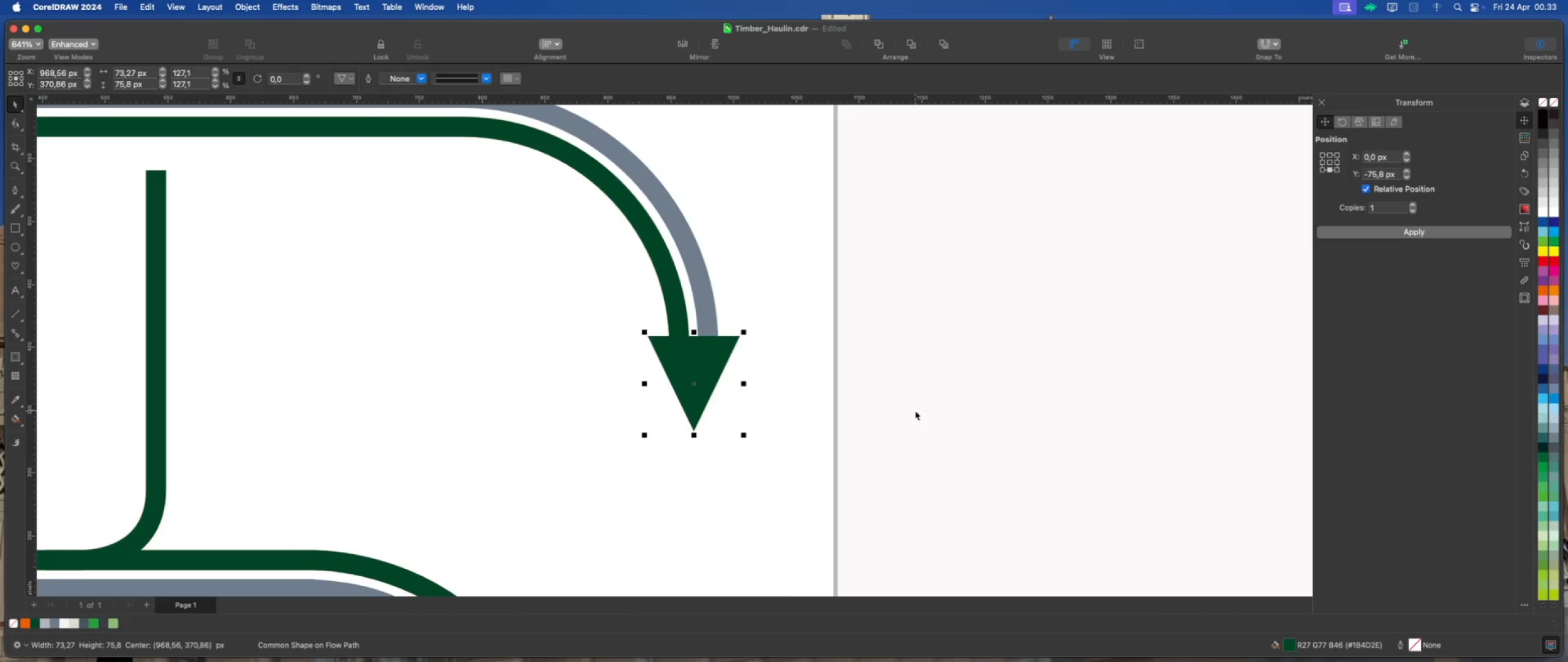 
key(ArrowDown)
 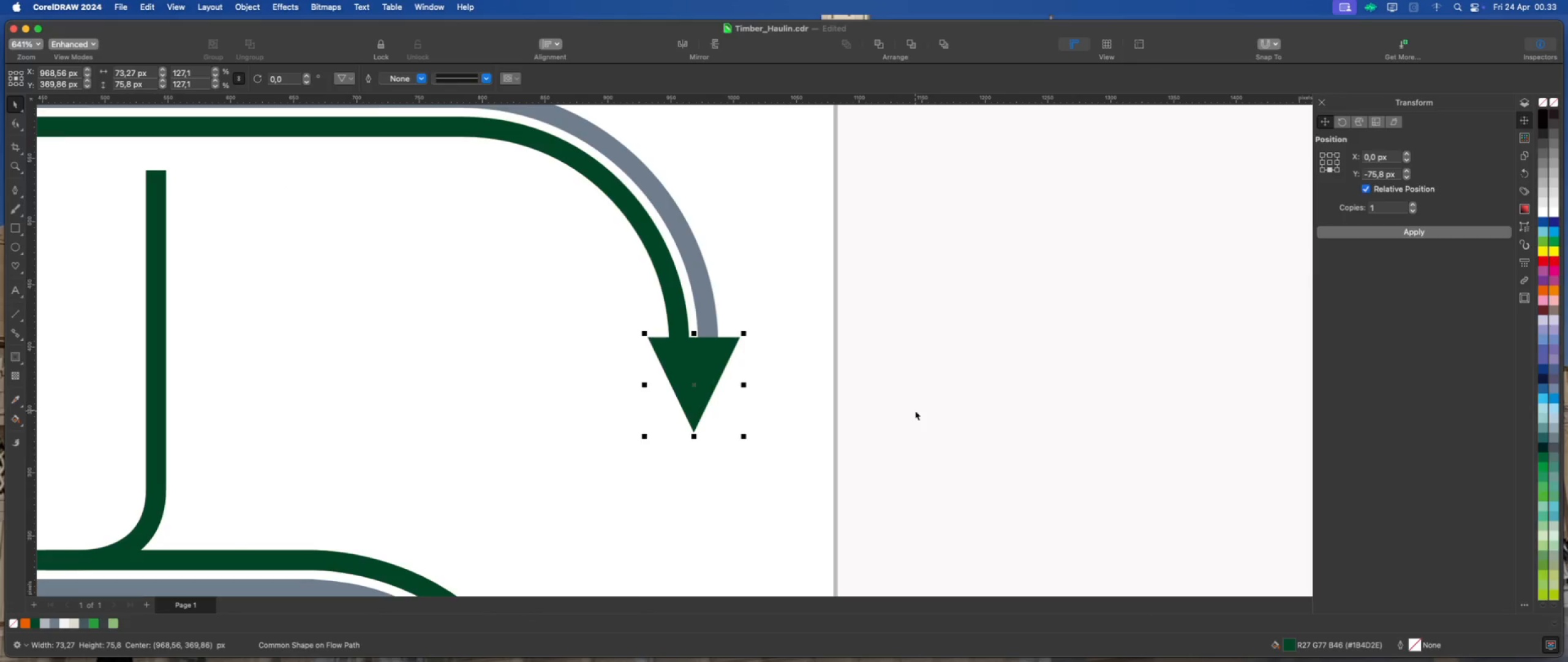 
key(ArrowDown)
 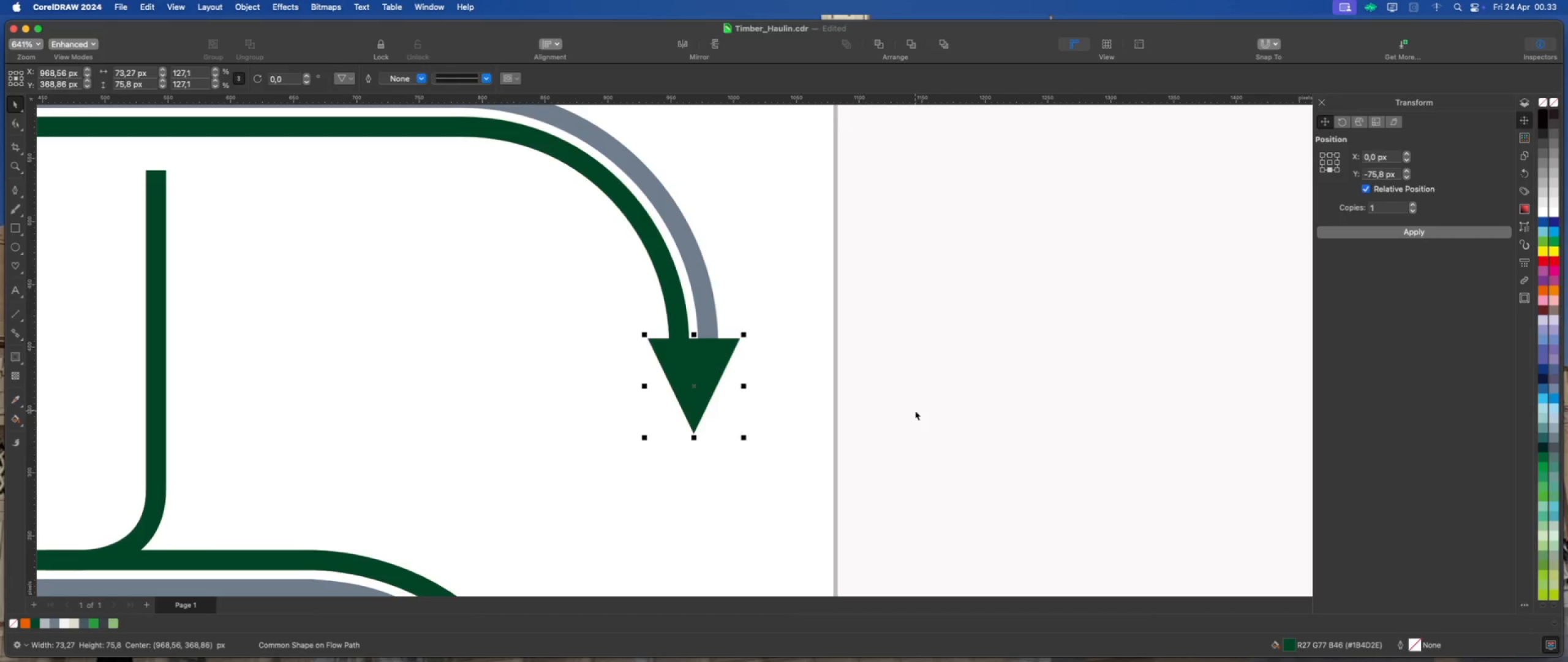 
key(ArrowDown)
 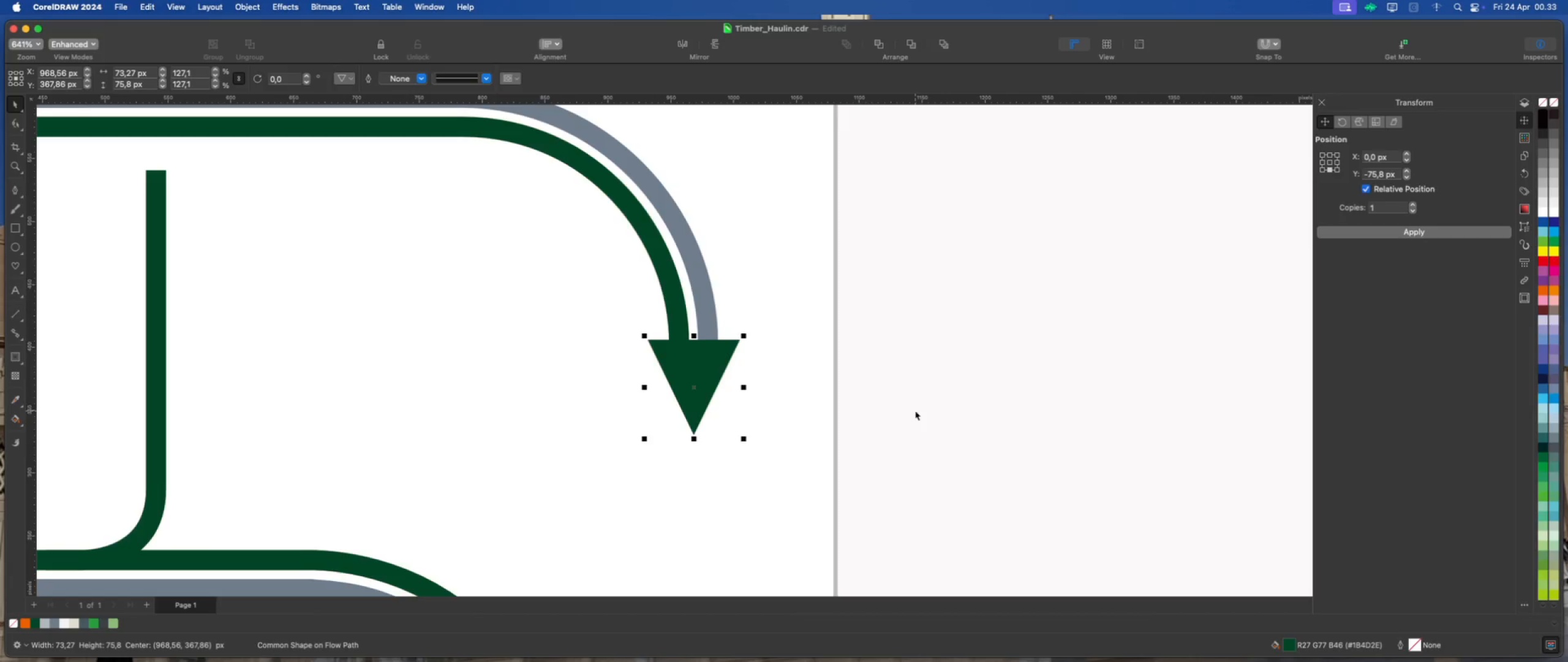 
key(ArrowDown)
 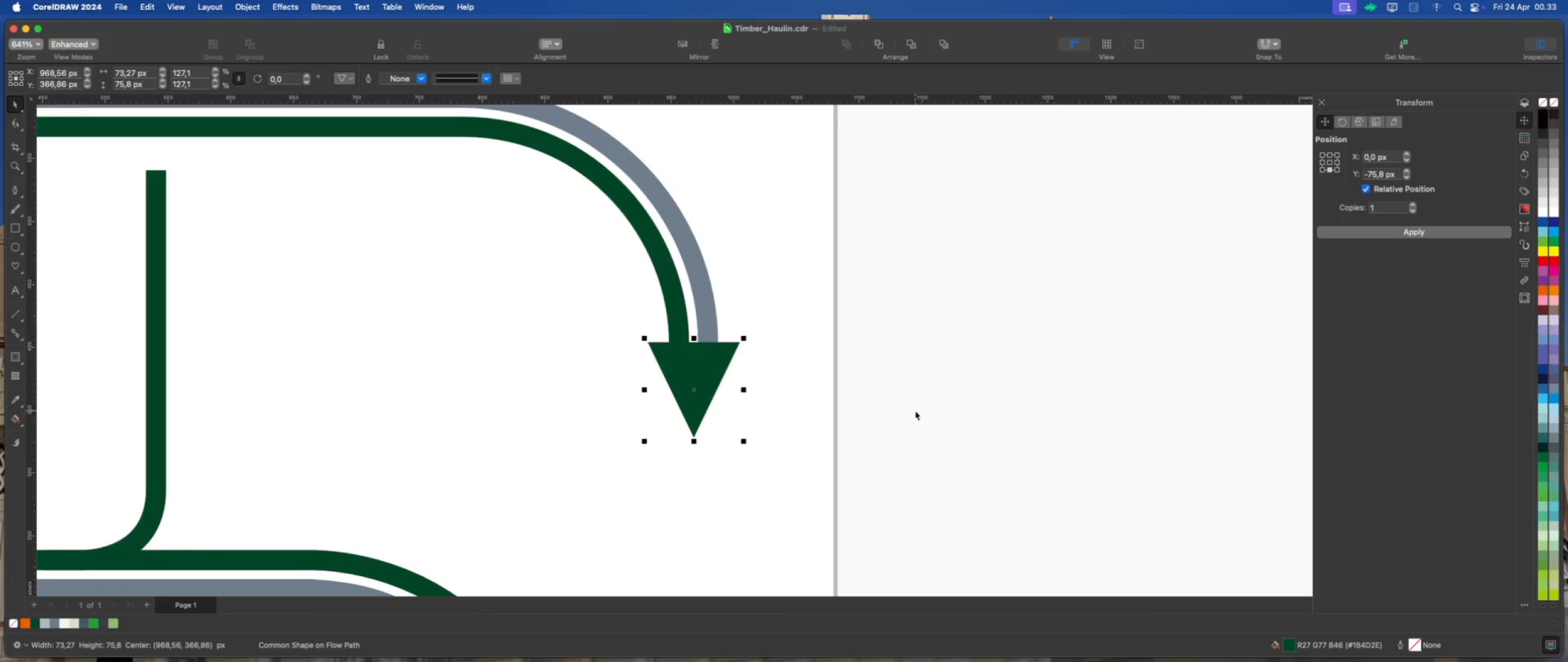 
key(ArrowDown)
 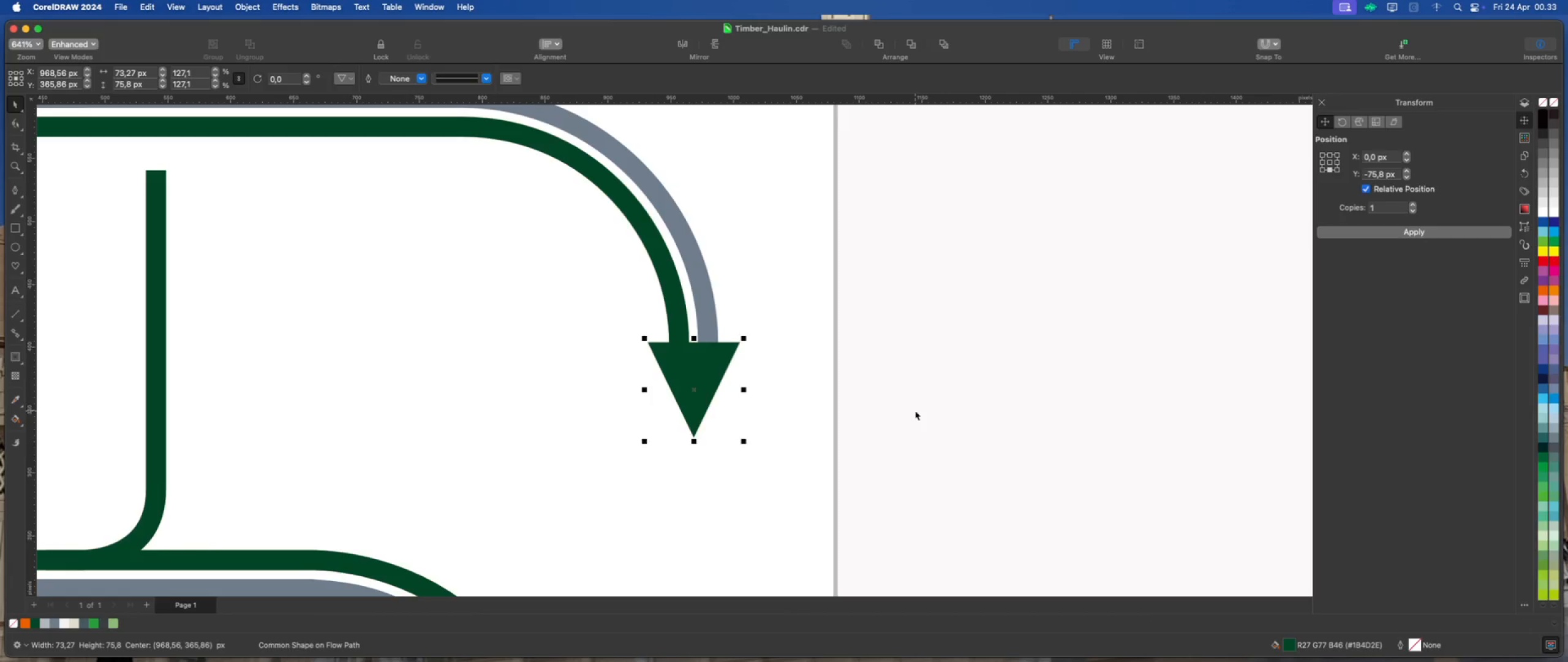 
left_click([915, 411])
 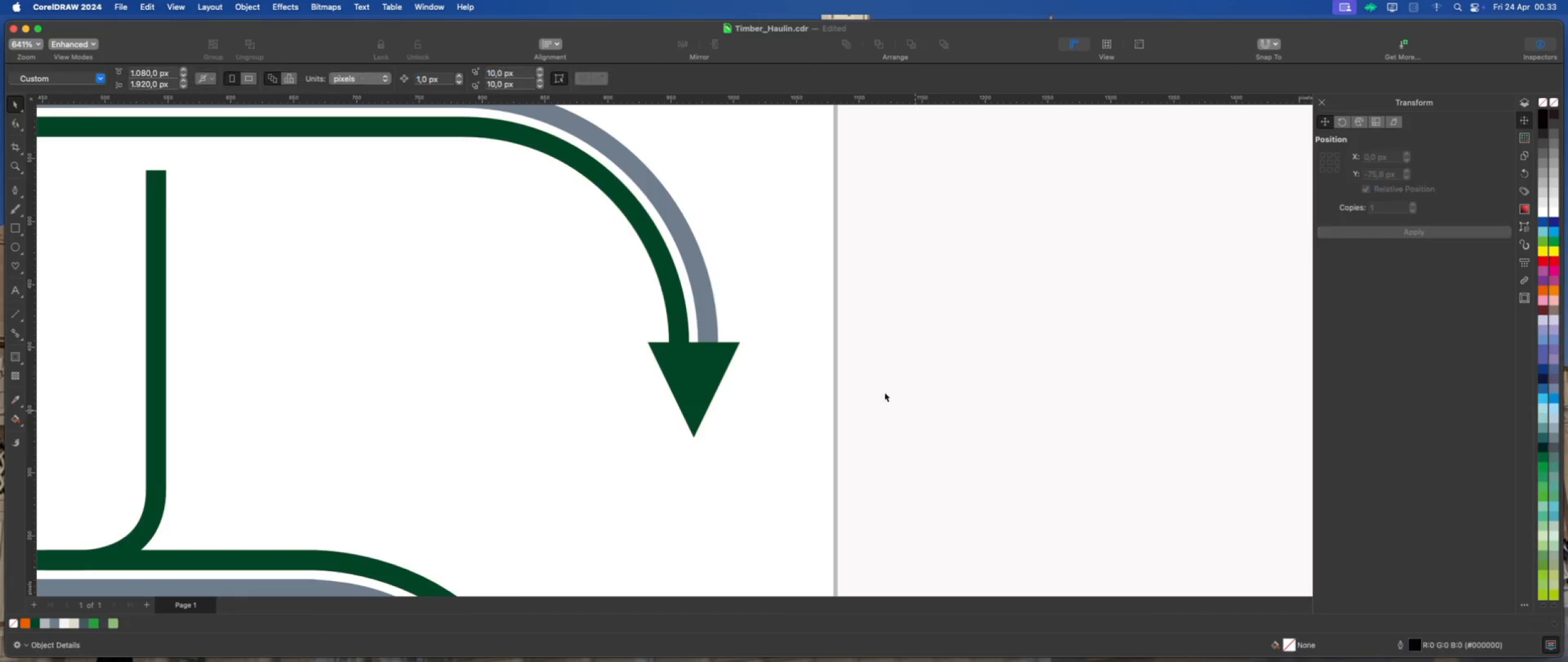 
scroll: coordinate [754, 475], scroll_direction: down, amount: 11.0
 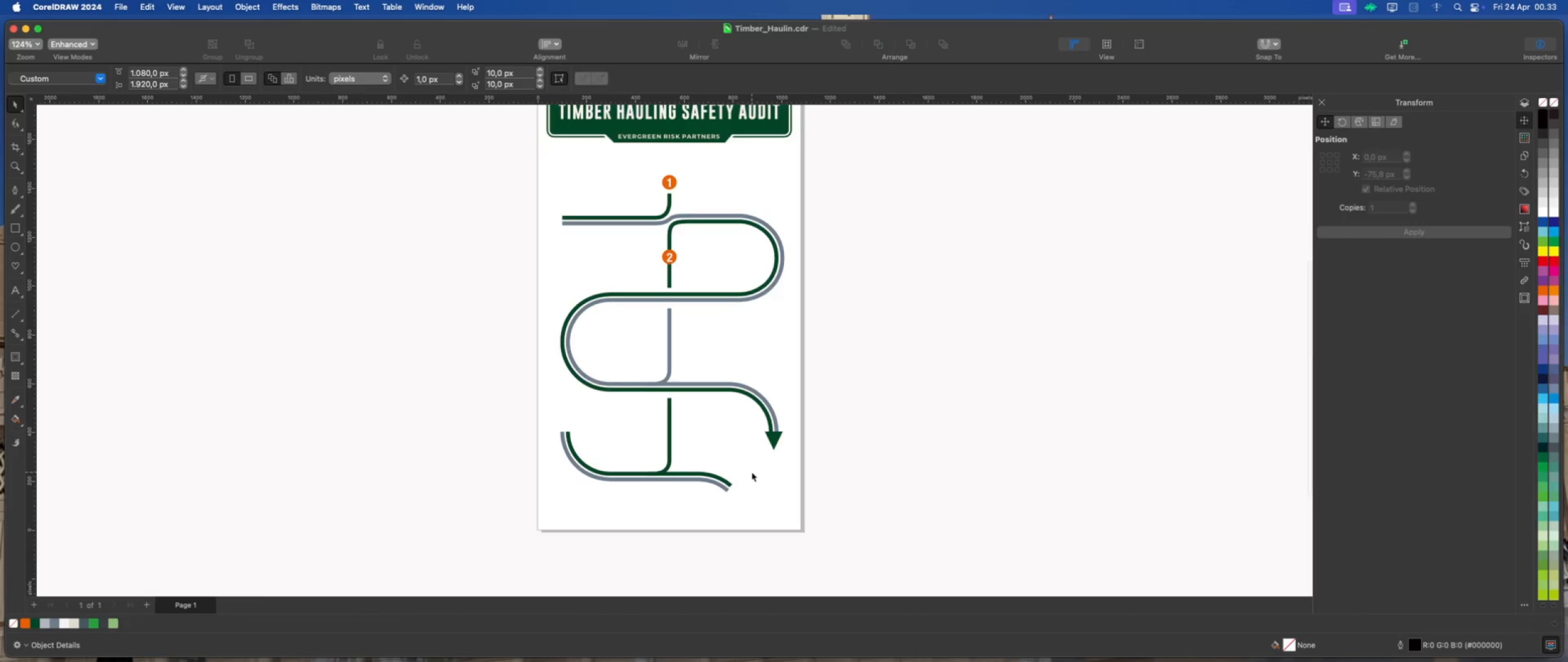 
left_click([794, 439])
 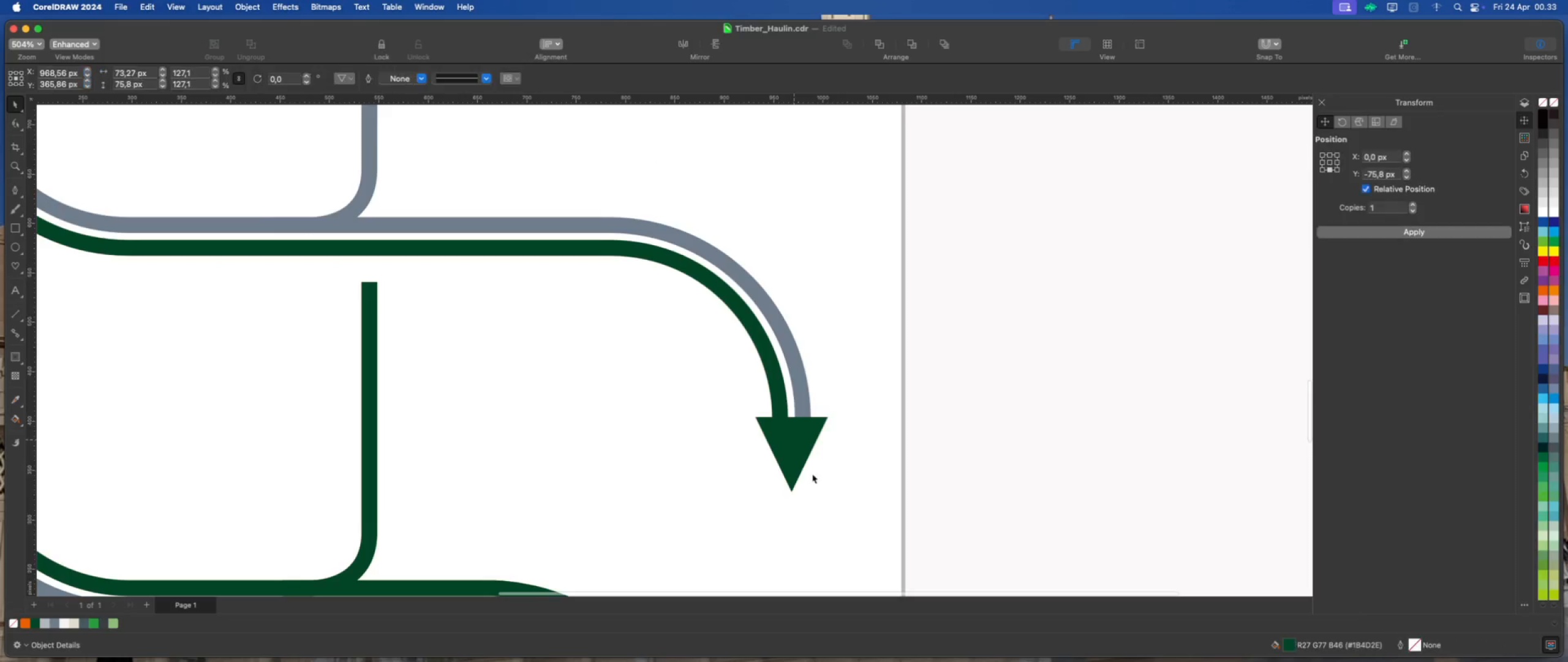 
scroll: coordinate [812, 474], scroll_direction: up, amount: 15.0
 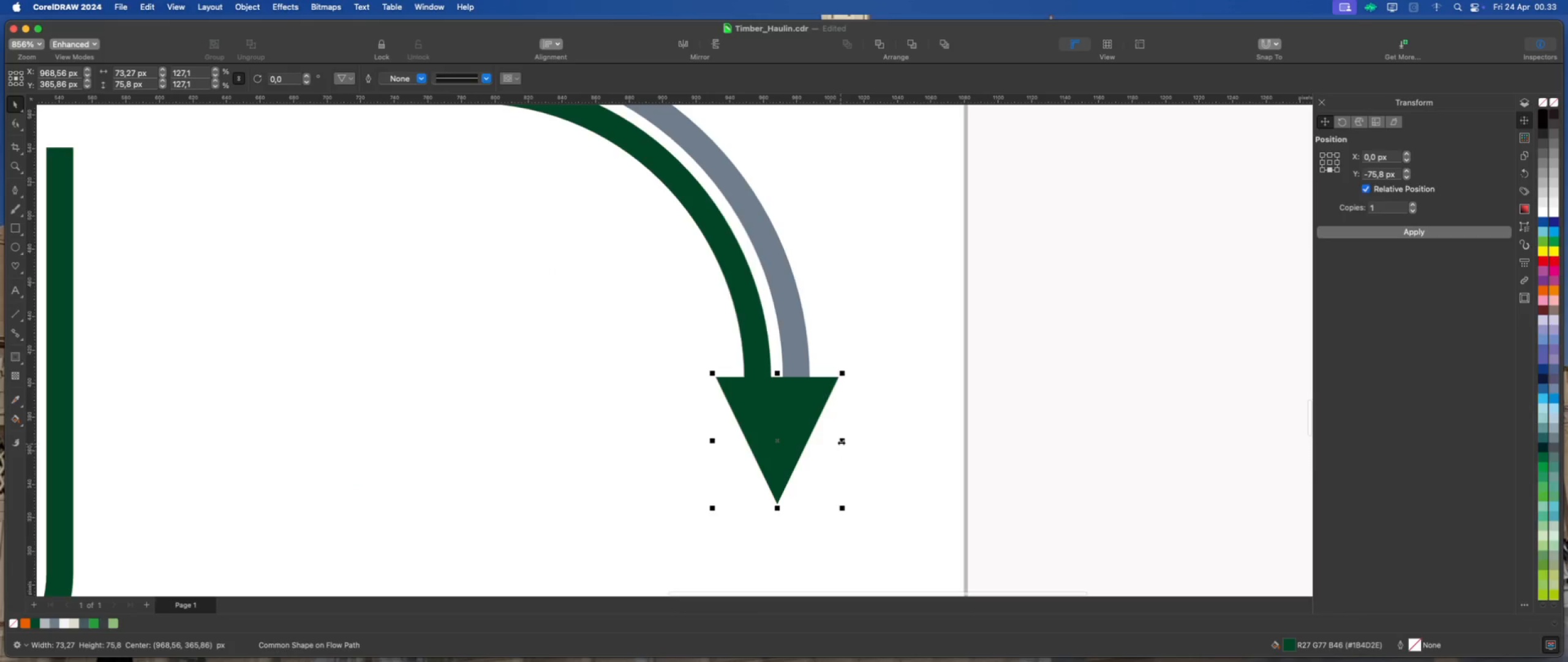 
left_click_drag(start_coordinate=[842, 441], to_coordinate=[848, 441])
 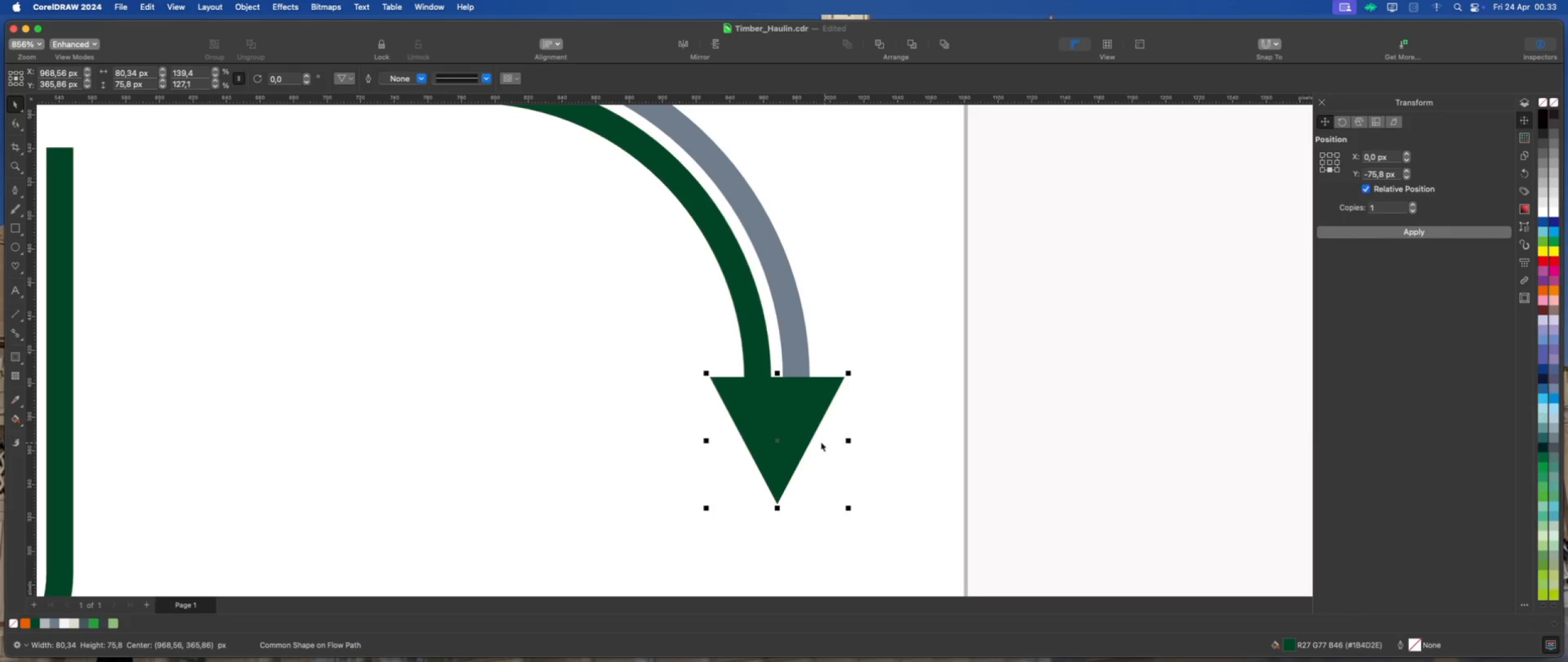 
hold_key(key=ShiftLeft, duration=1.14)
 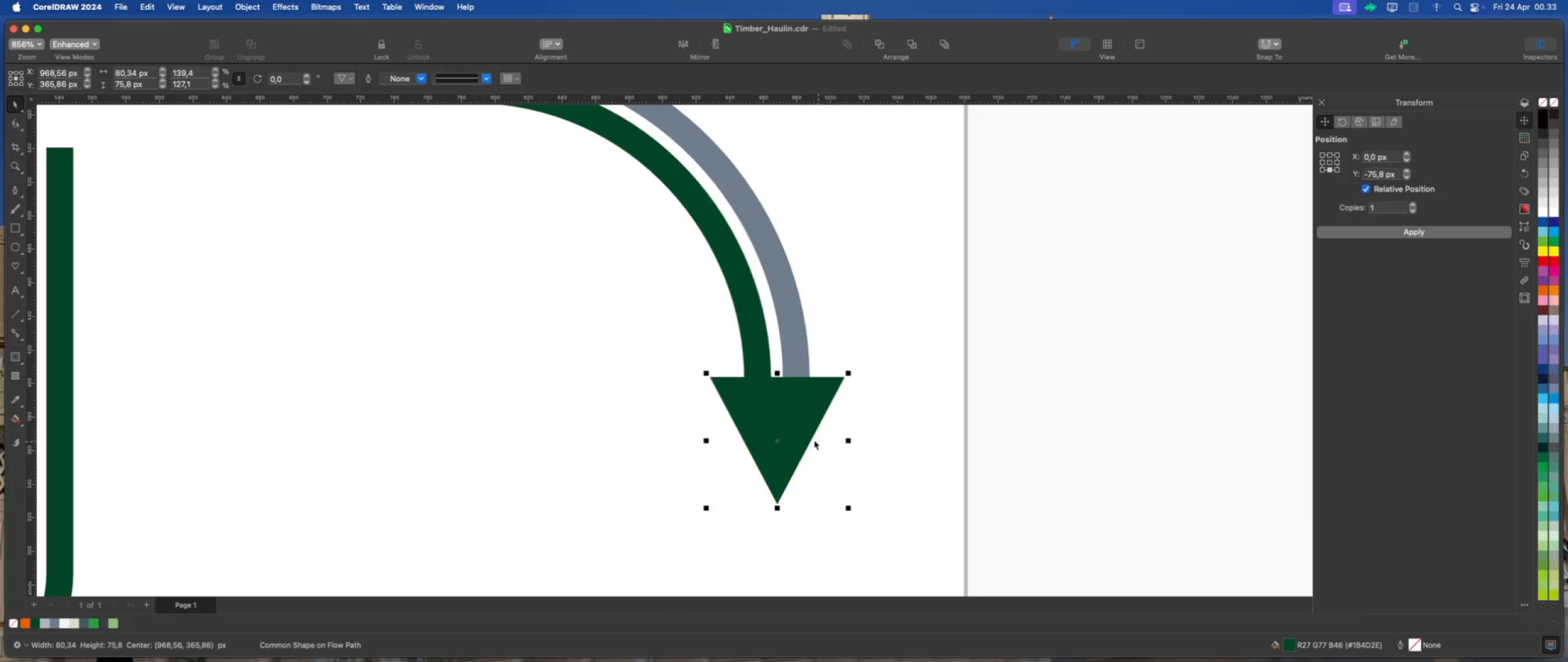 
scroll: coordinate [812, 440], scroll_direction: down, amount: 4.0
 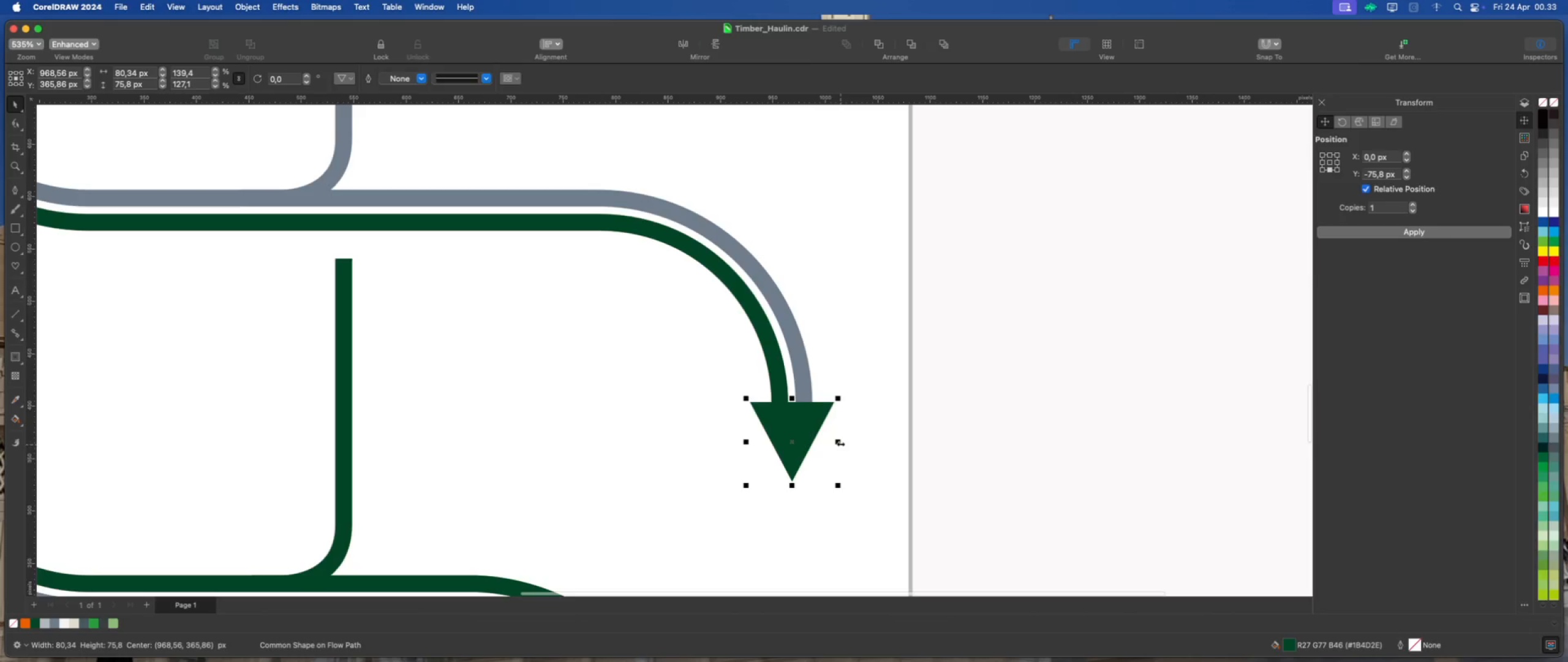 
left_click_drag(start_coordinate=[840, 442], to_coordinate=[843, 442])
 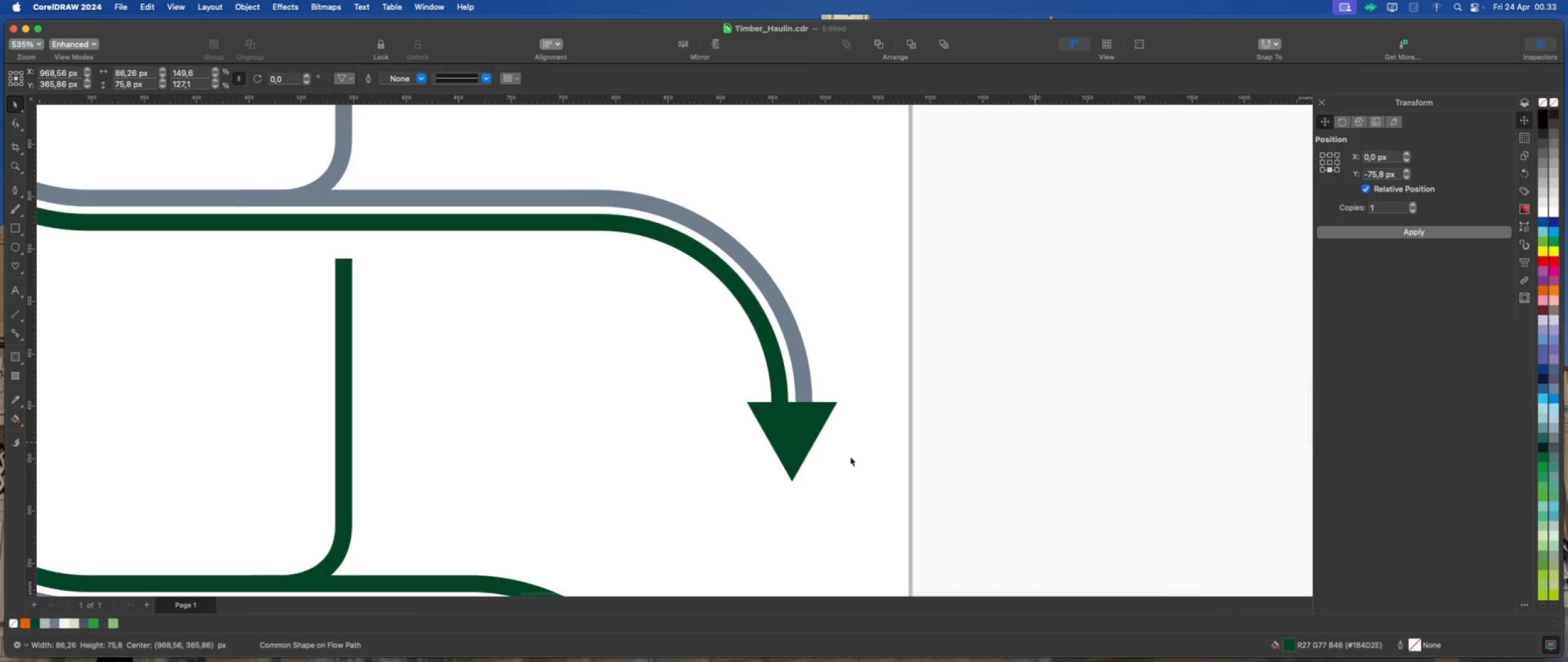 
hold_key(key=ShiftLeft, duration=0.86)
 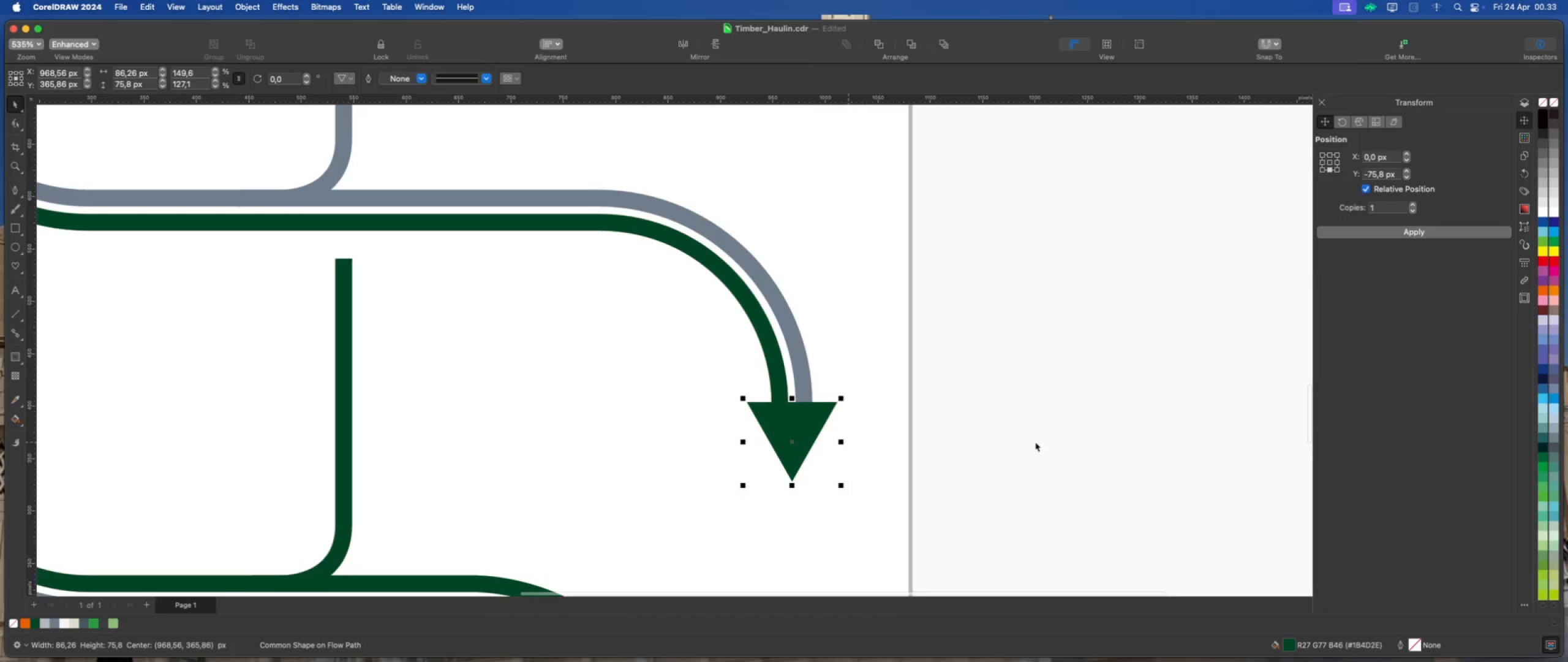 
left_click([1035, 442])
 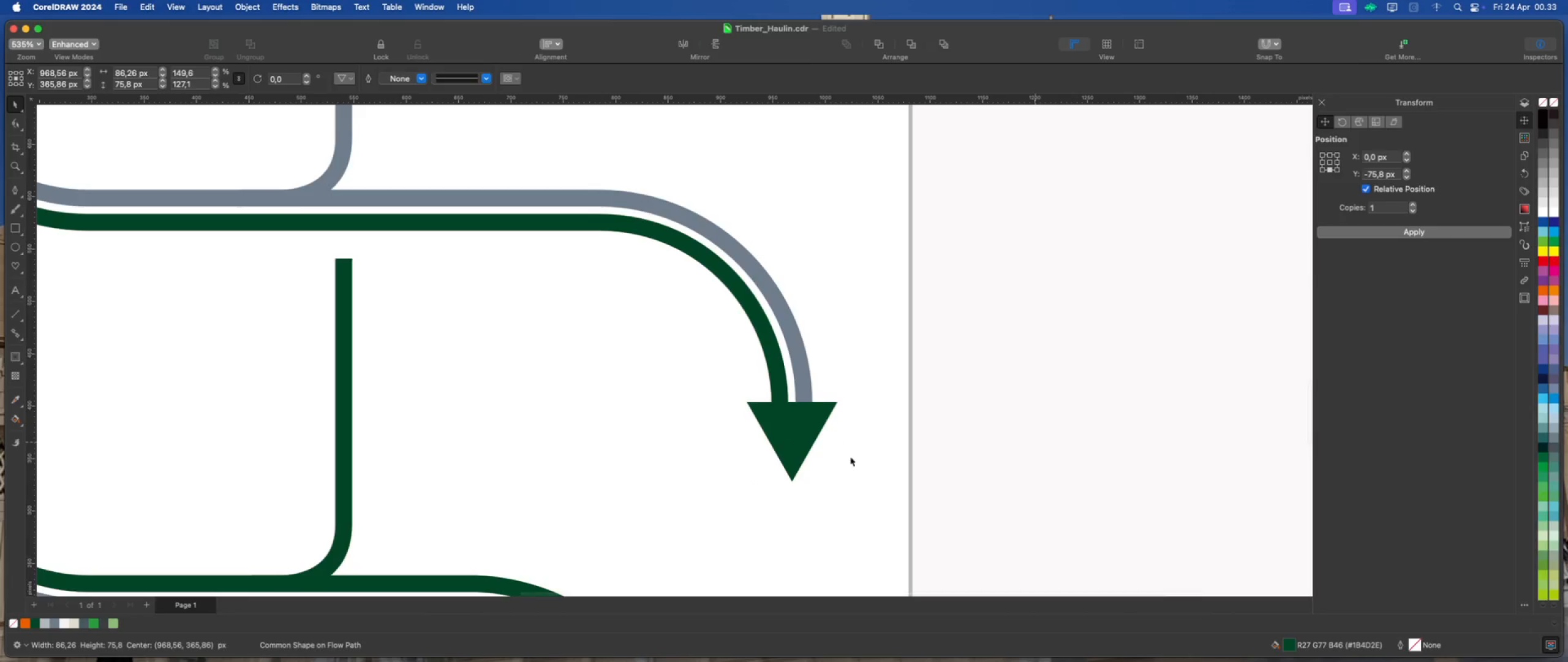 
scroll: coordinate [673, 370], scroll_direction: down, amount: 9.0
 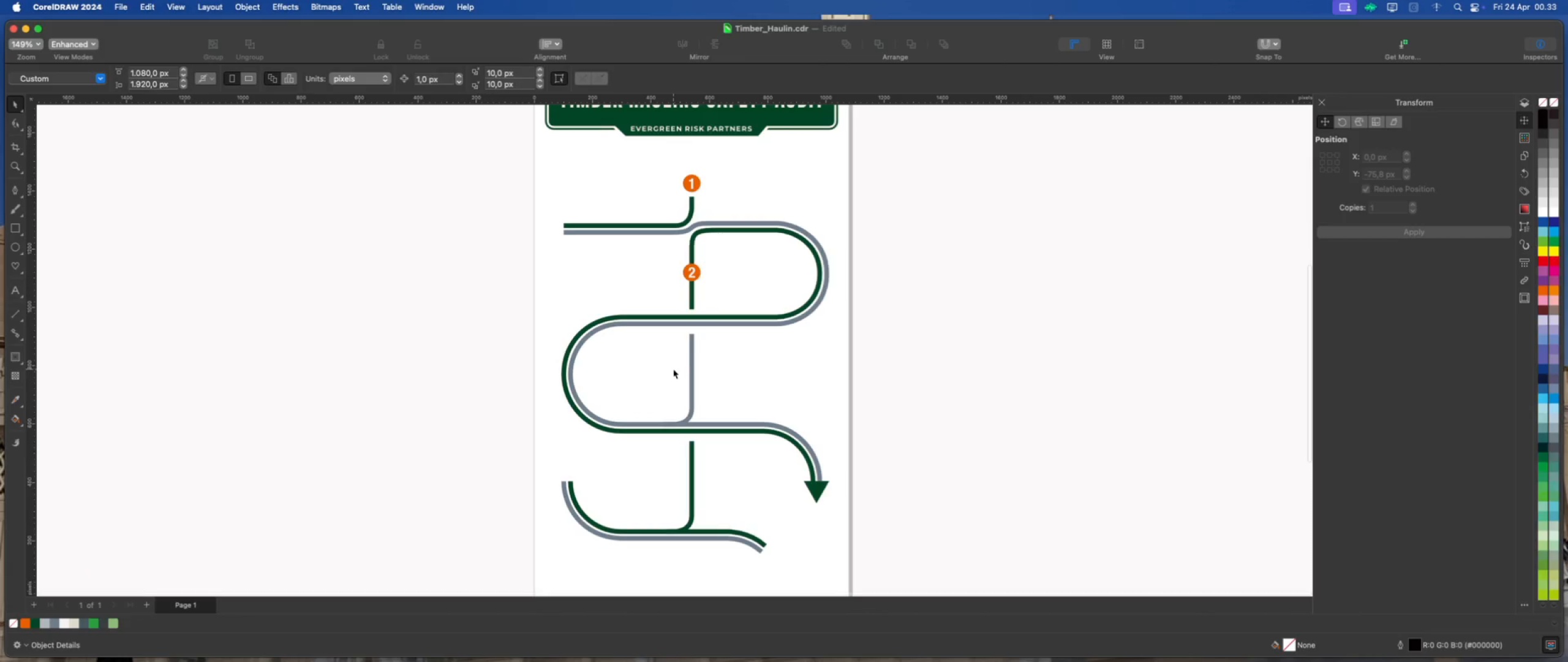 
scroll: coordinate [679, 343], scroll_direction: up, amount: 1.0
 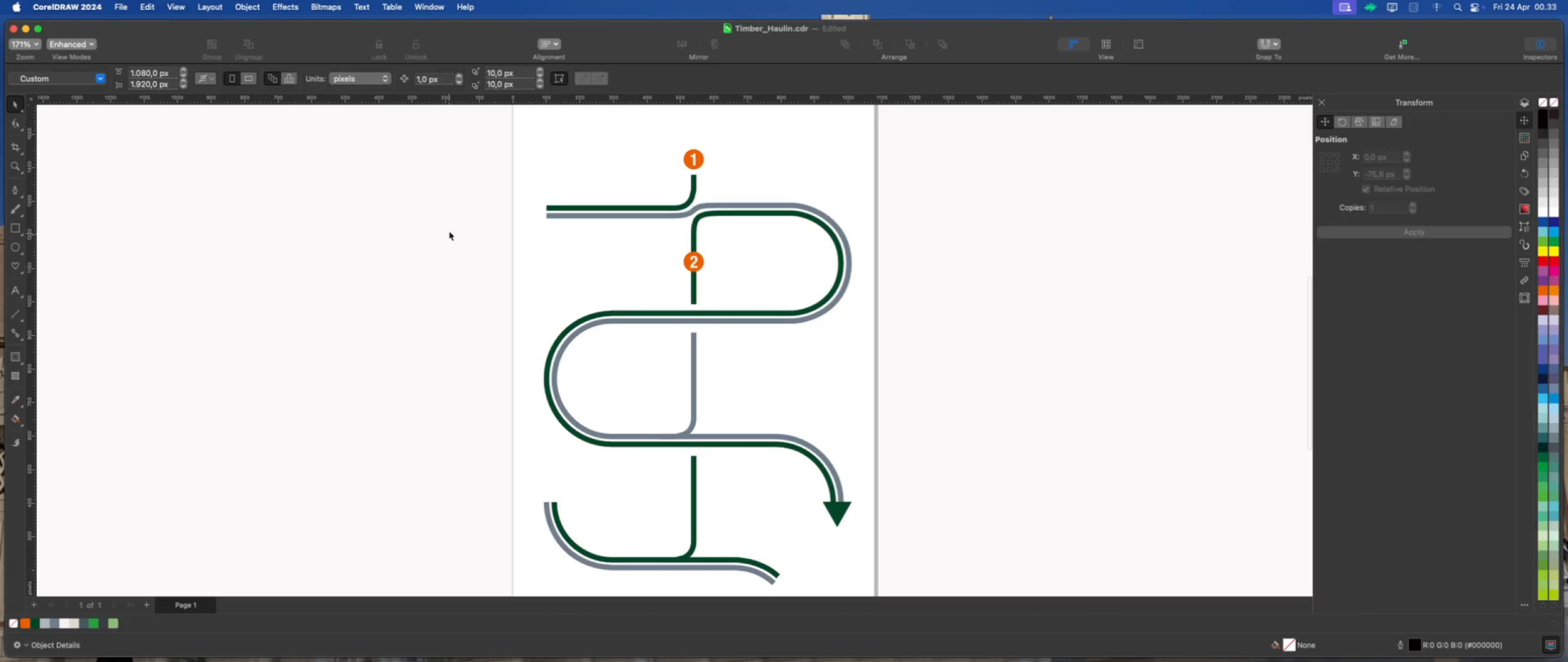 
left_click_drag(start_coordinate=[448, 229], to_coordinate=[743, 292])
 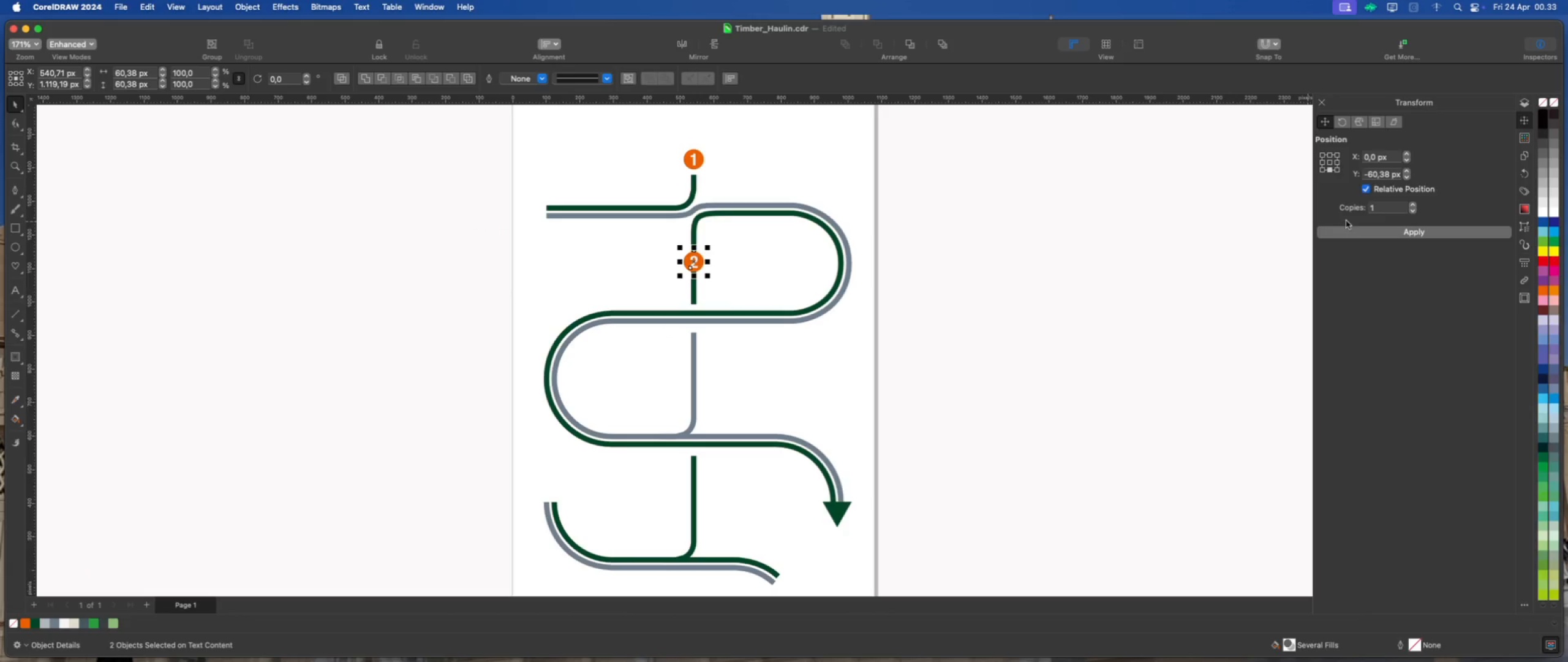 
left_click([1349, 233])
 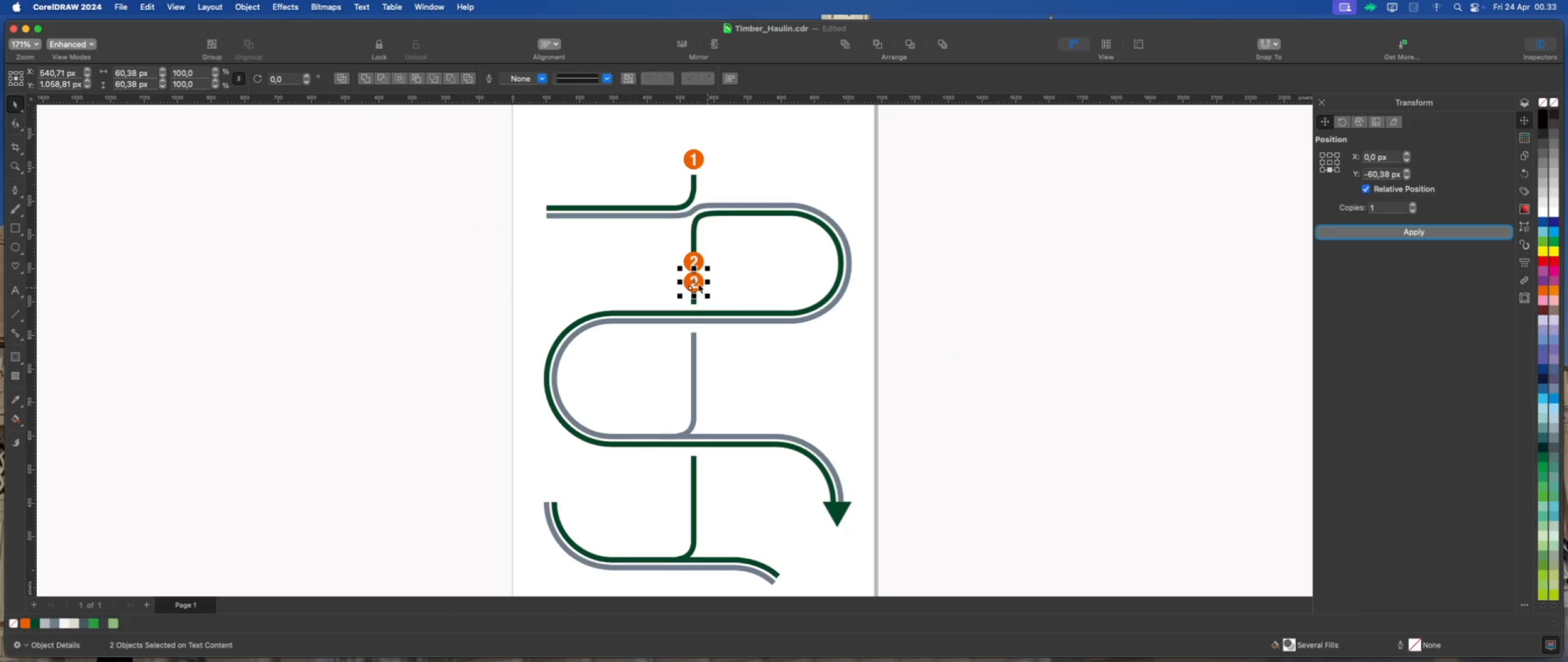 
left_click_drag(start_coordinate=[692, 281], to_coordinate=[693, 383])
 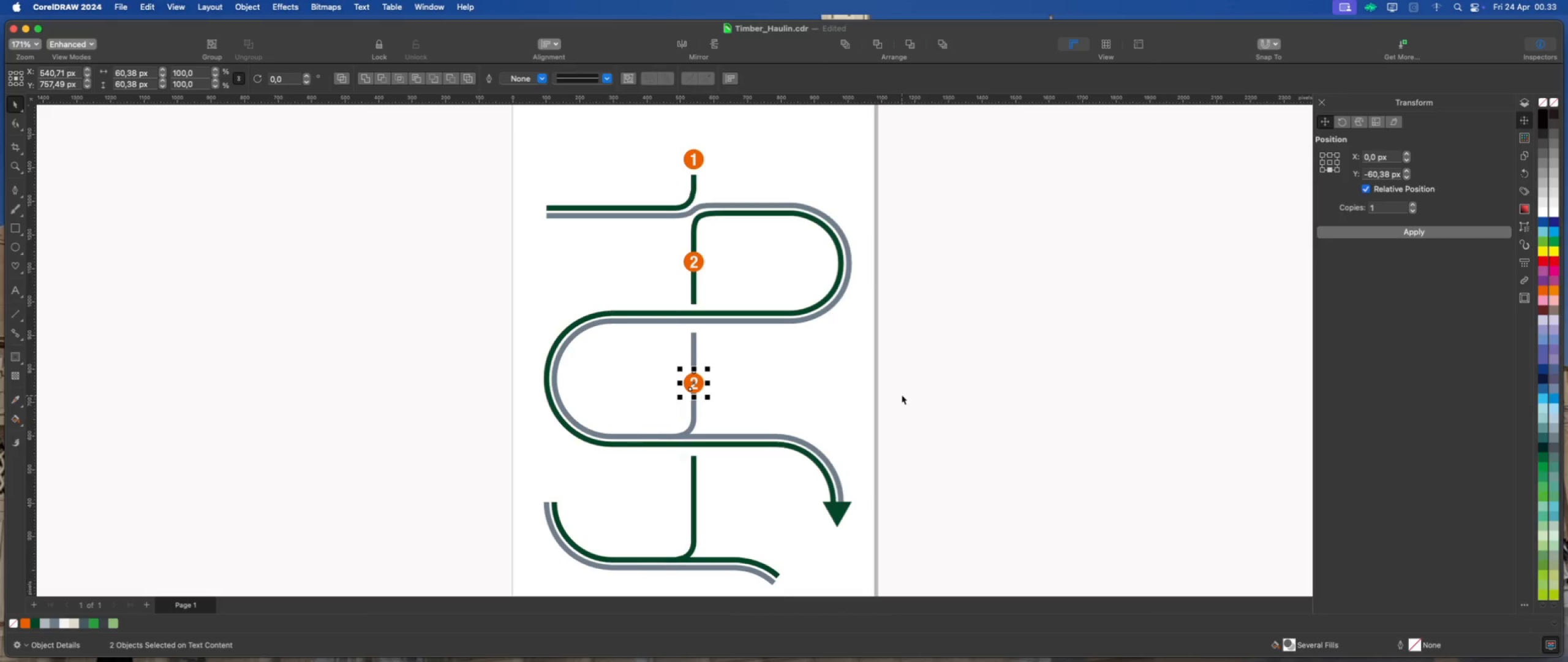 
hold_key(key=ShiftLeft, duration=2.83)
 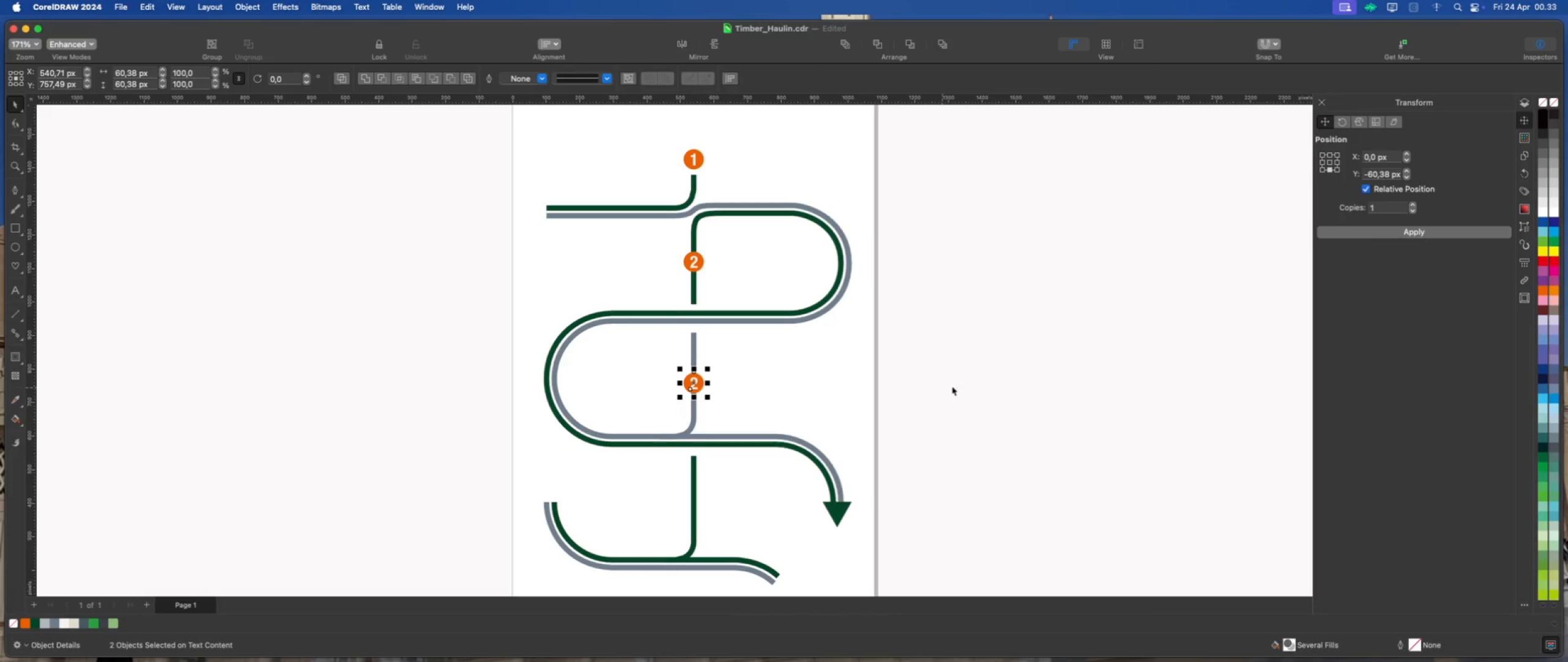 
left_click_drag(start_coordinate=[979, 386], to_coordinate=[968, 387])
 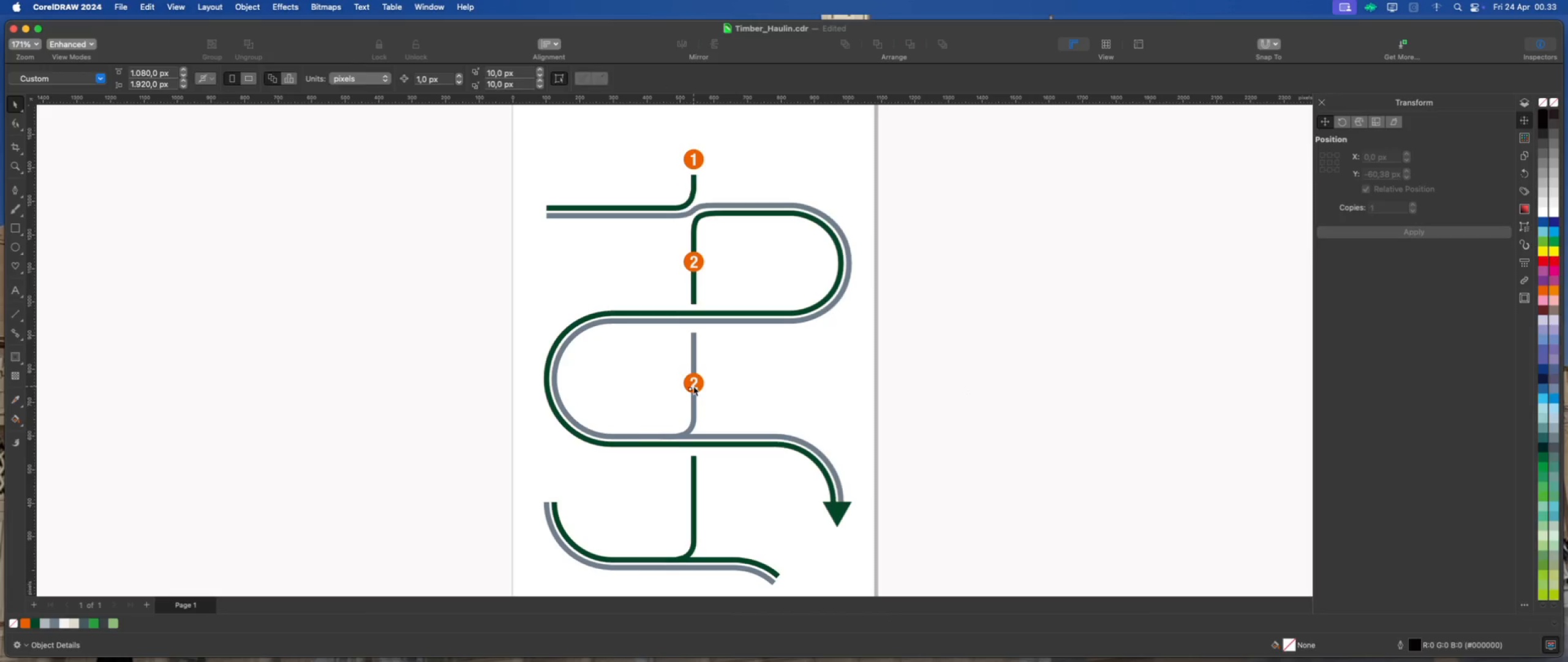 
double_click([693, 386])
 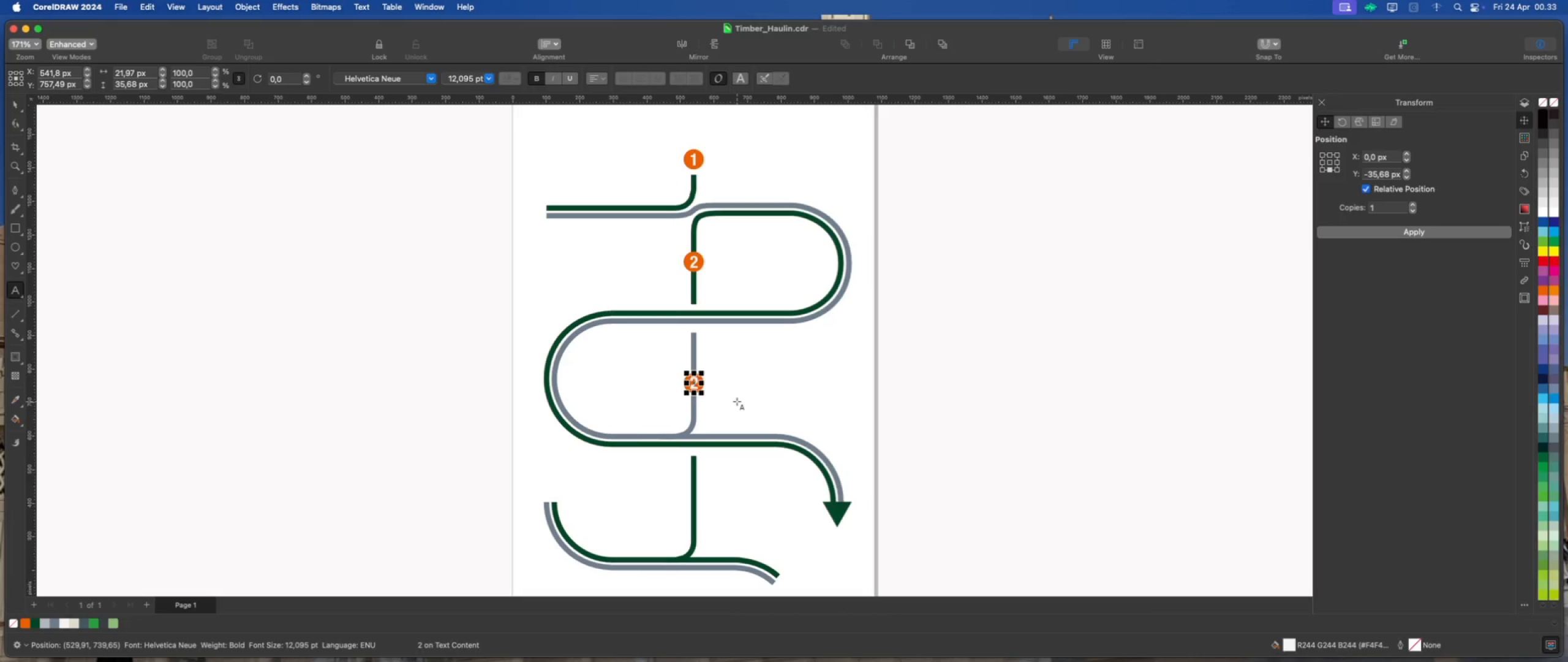 
key(ArrowRight)
 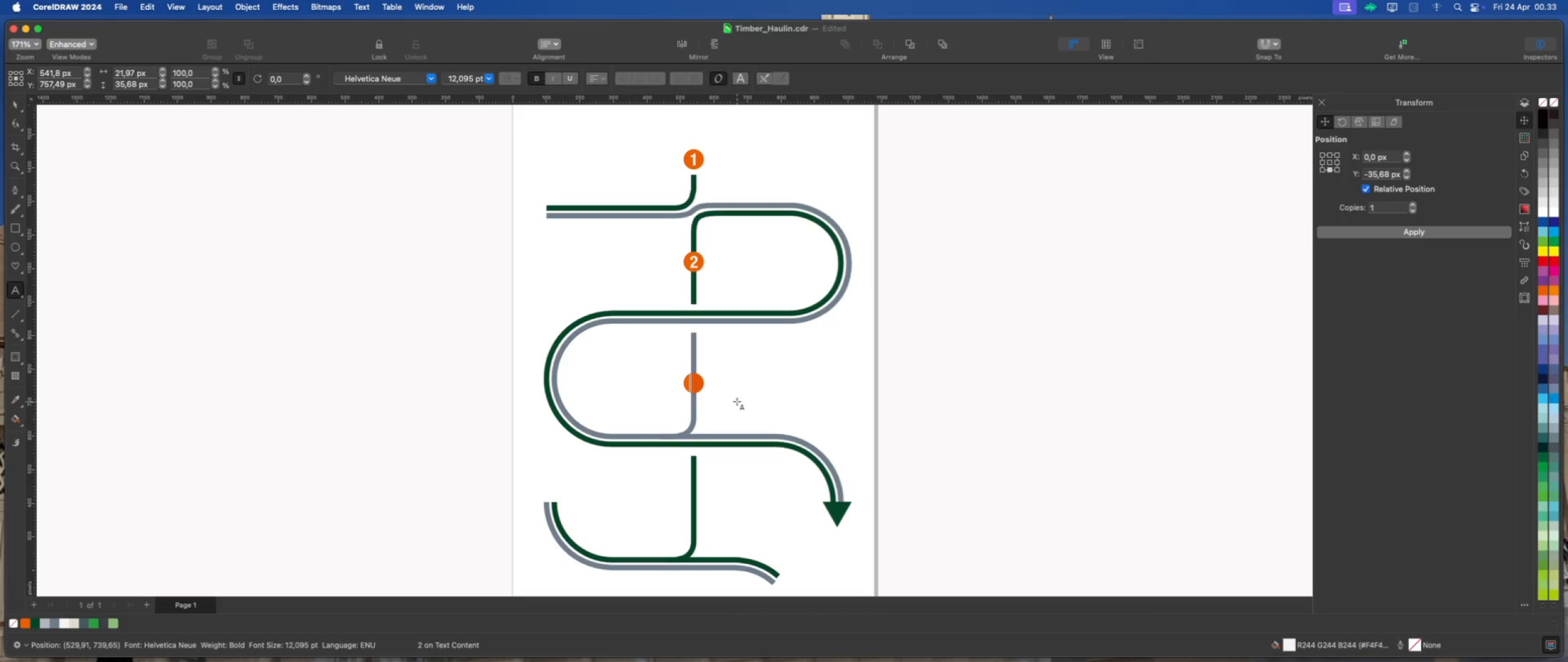 
key(Backspace)
 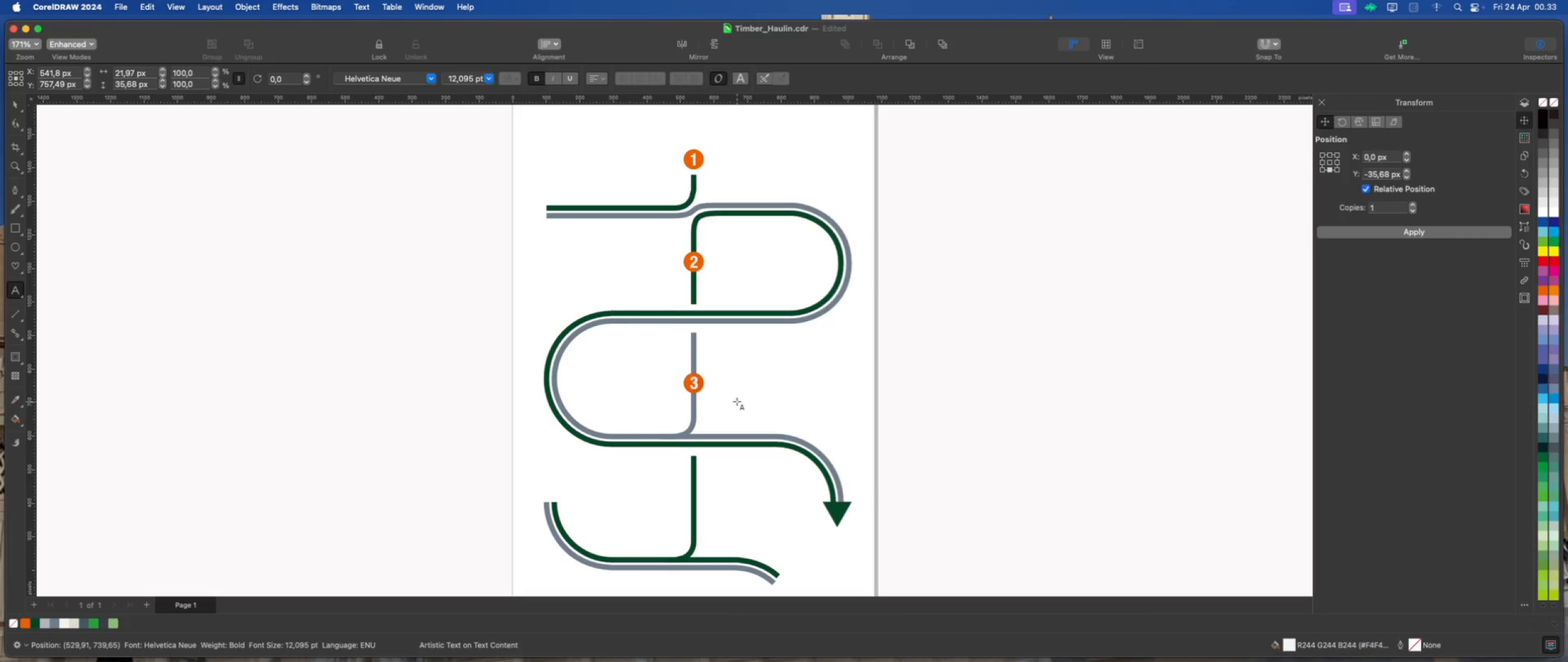 
key(3)
 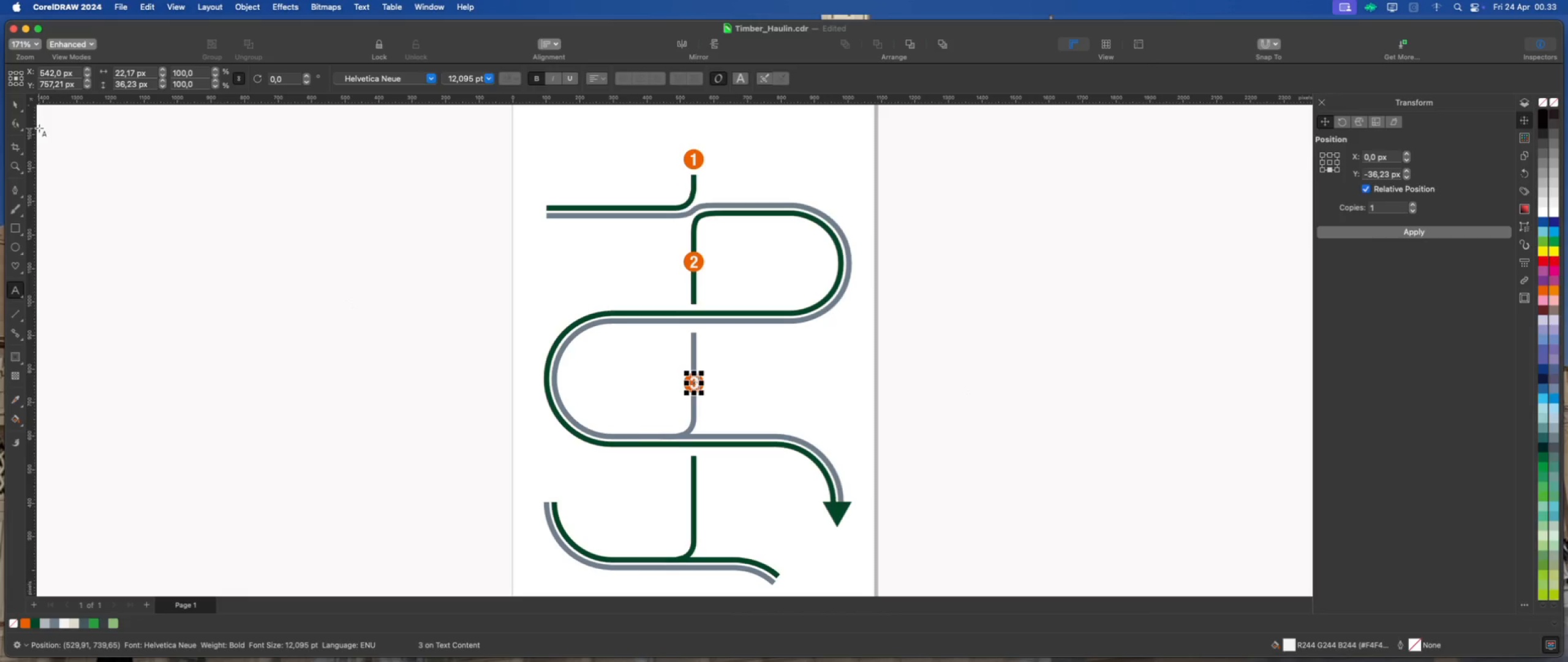 
left_click([16, 104])
 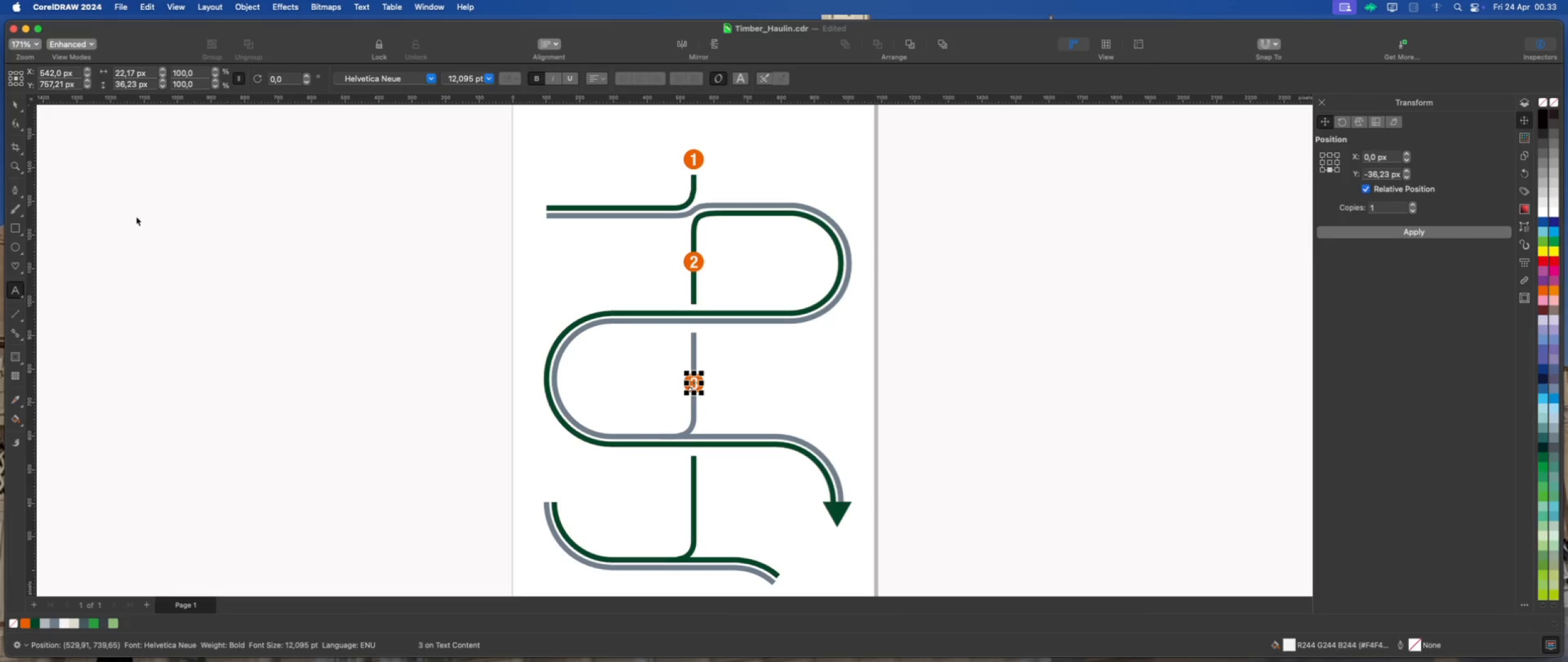 
left_click_drag(start_coordinate=[172, 242], to_coordinate=[178, 248])
 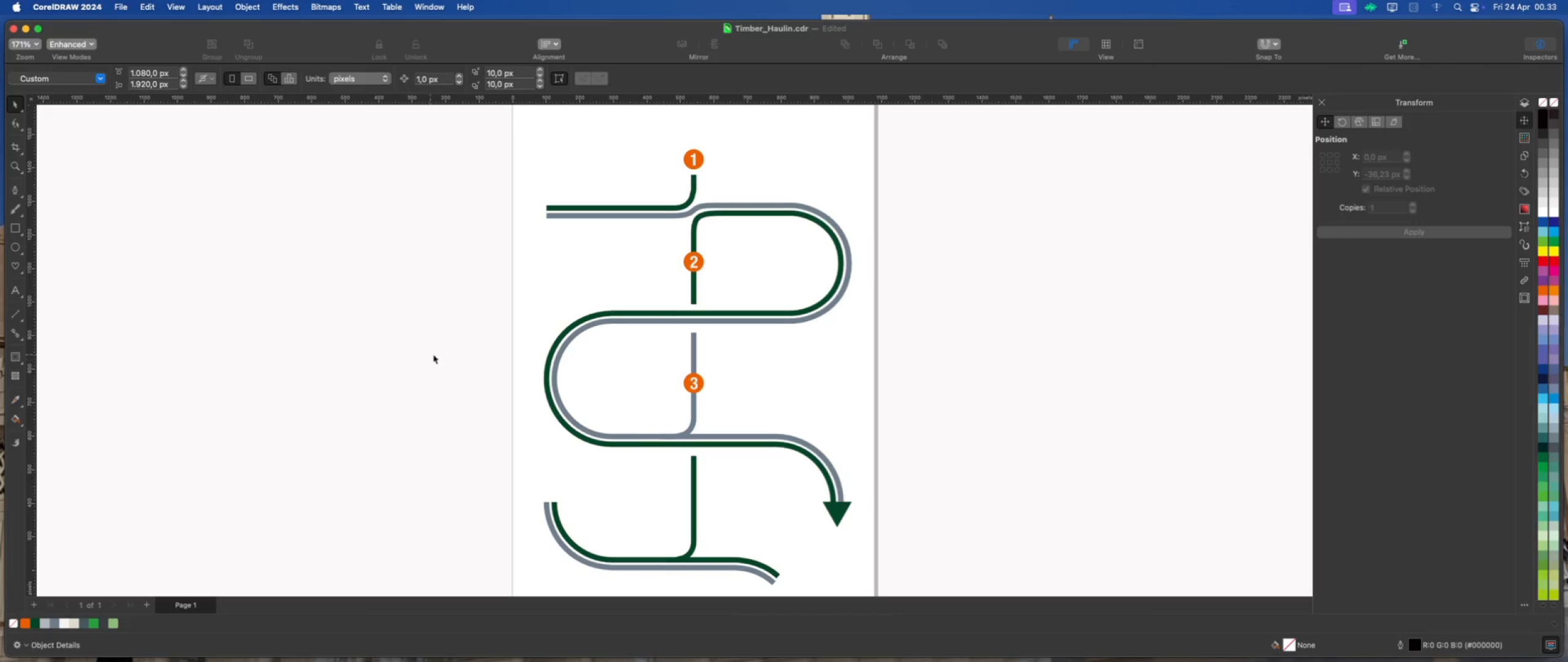 
left_click_drag(start_coordinate=[443, 356], to_coordinate=[734, 401])
 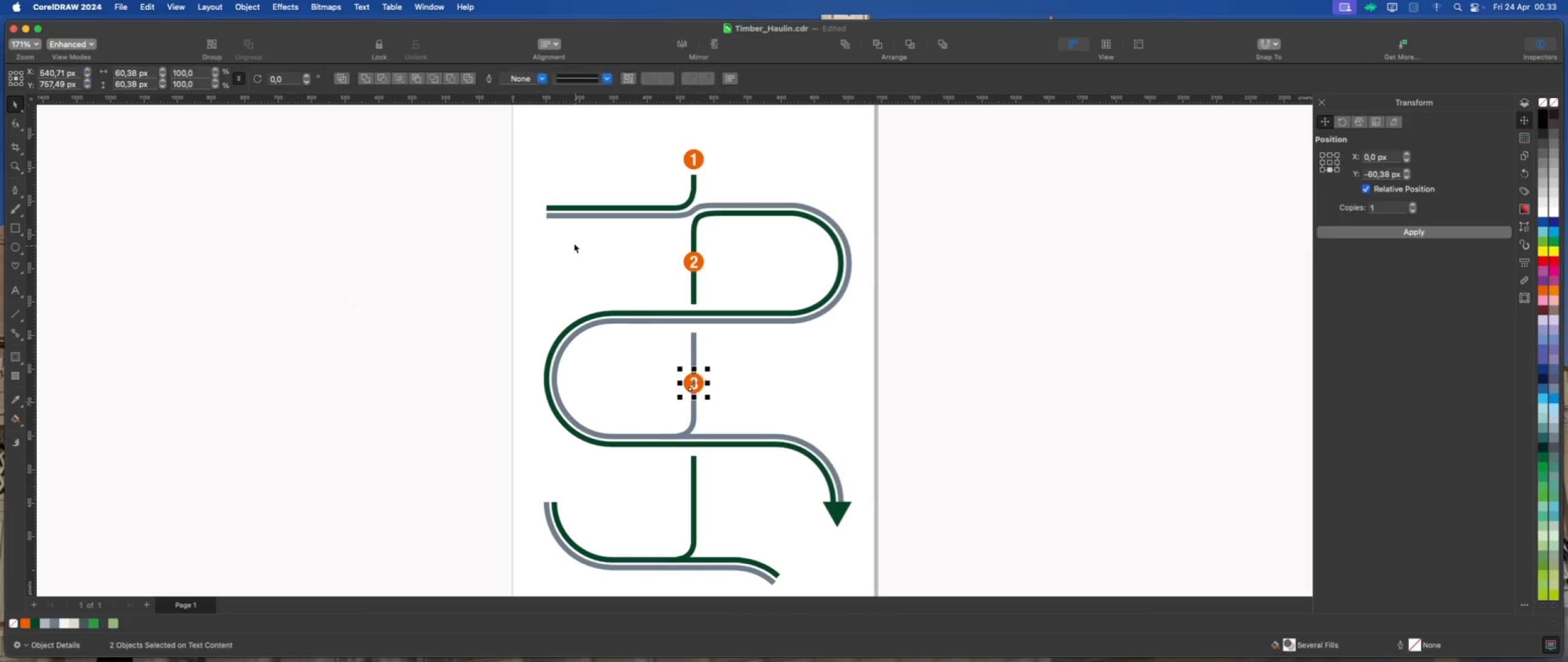 
scroll: coordinate [574, 242], scroll_direction: down, amount: 5.0
 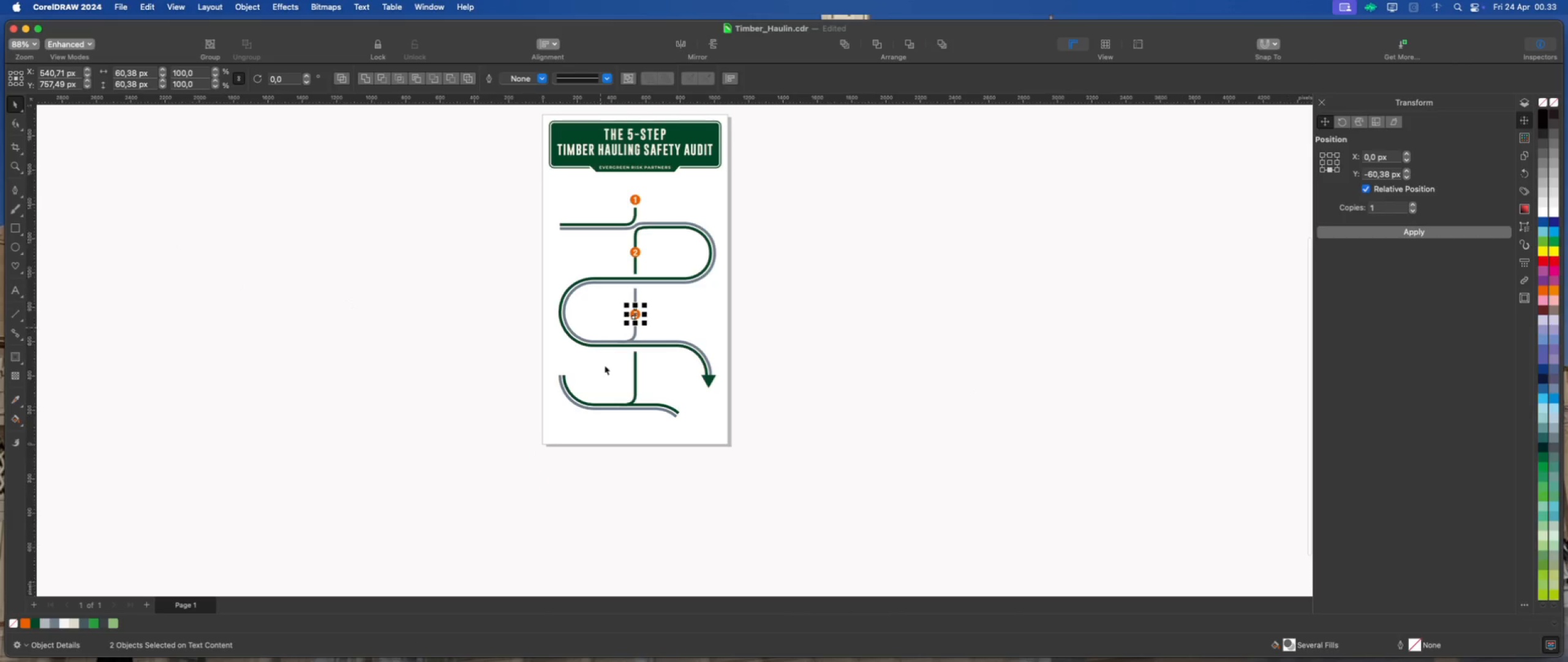 
scroll: coordinate [611, 371], scroll_direction: up, amount: 4.0
 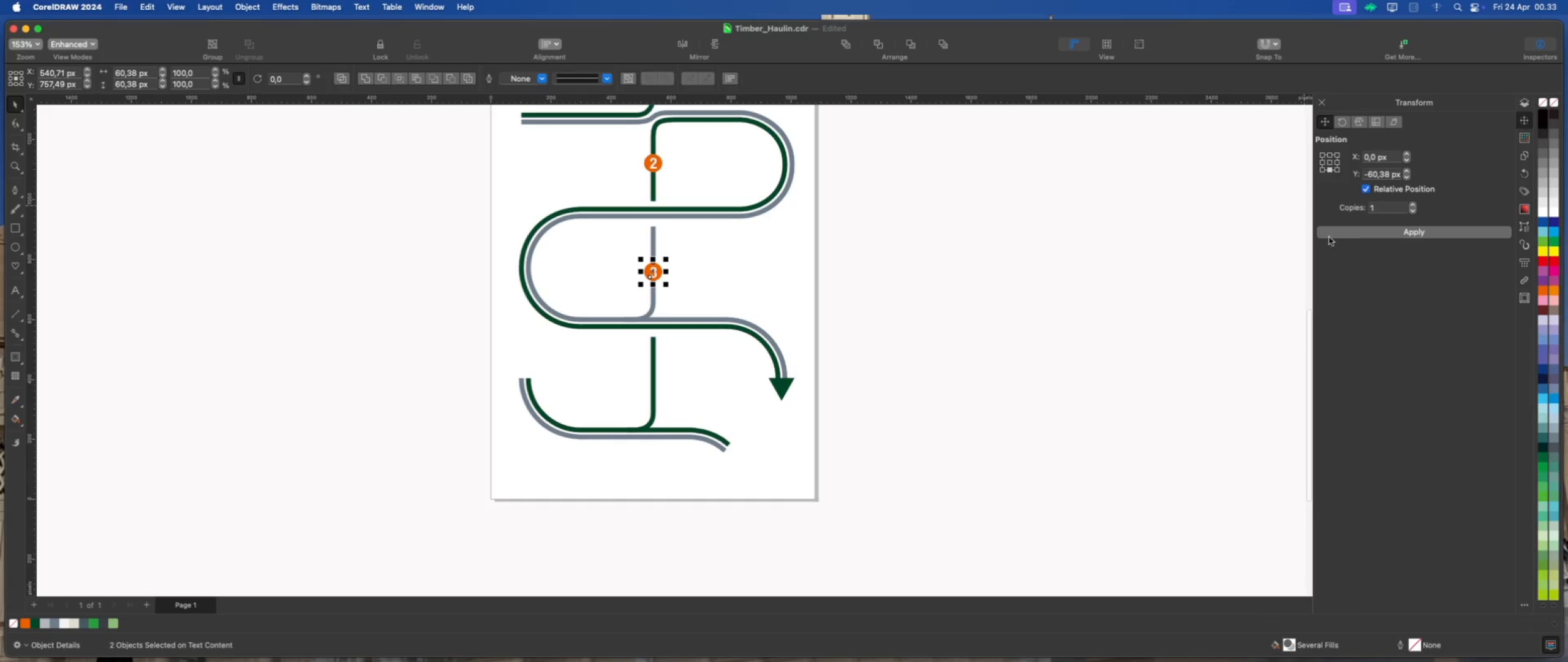 
left_click([1336, 237])
 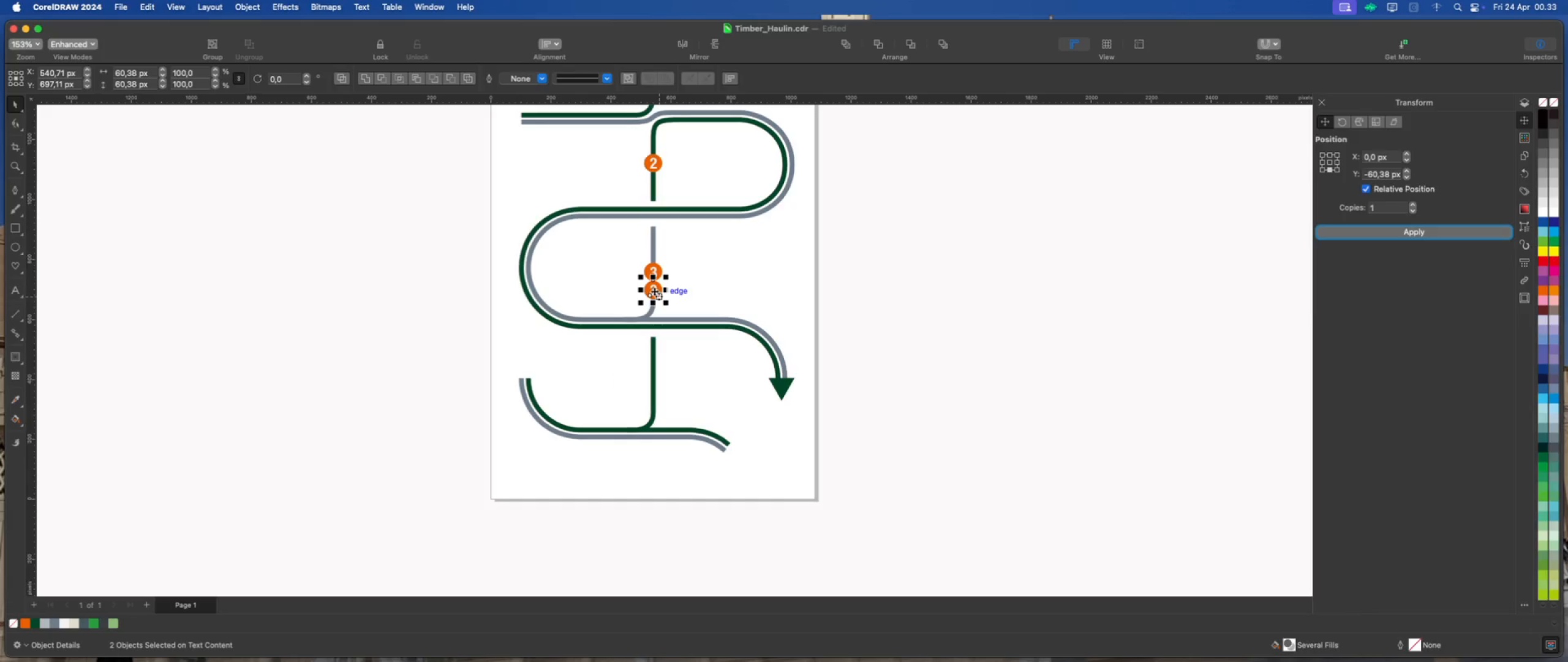 
left_click_drag(start_coordinate=[653, 290], to_coordinate=[652, 381])
 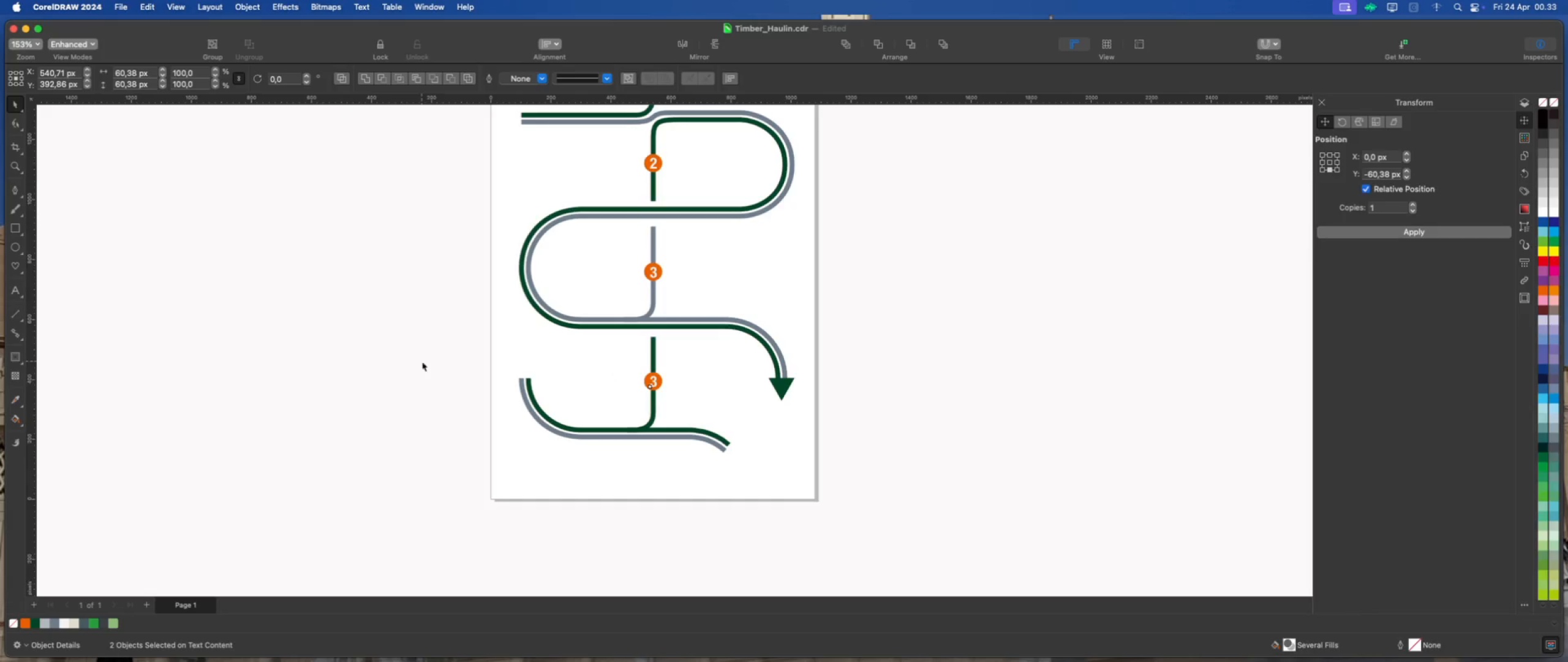 
hold_key(key=ShiftLeft, duration=3.14)
 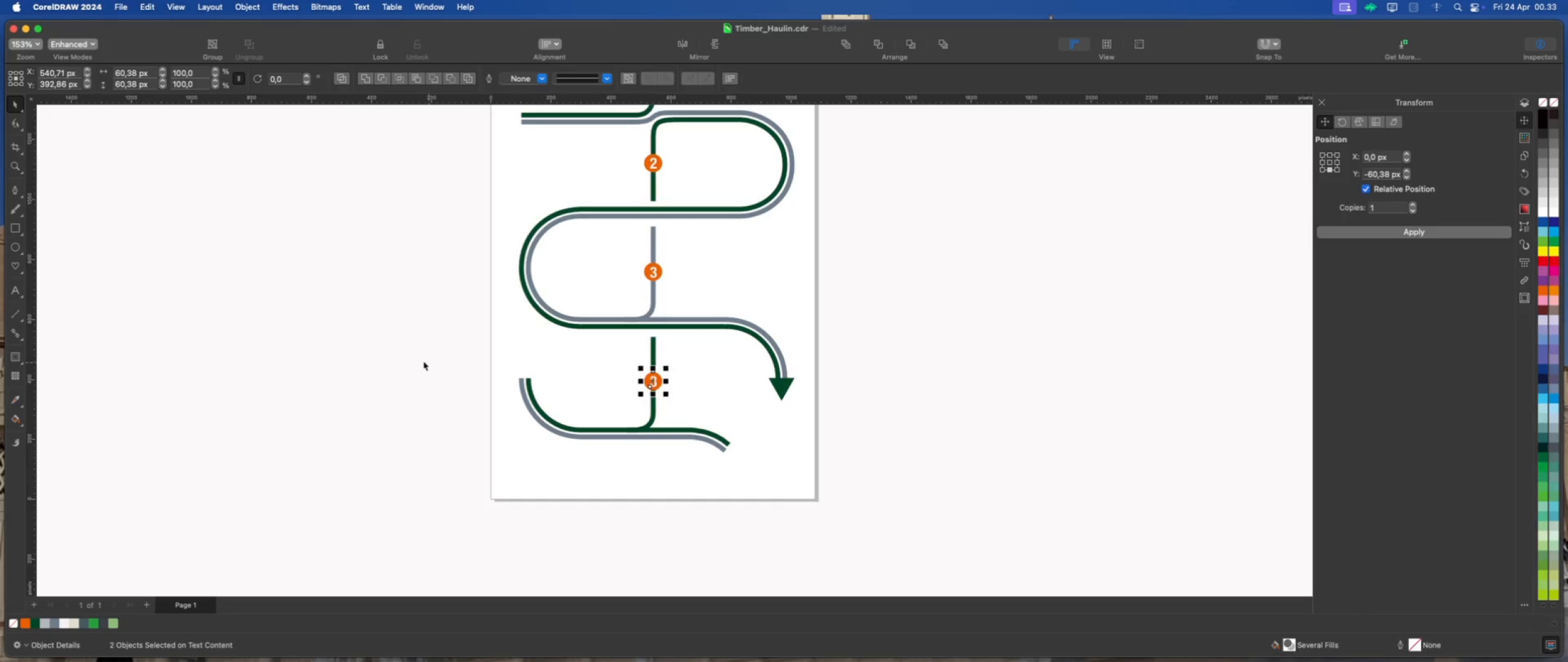 
left_click([421, 361])
 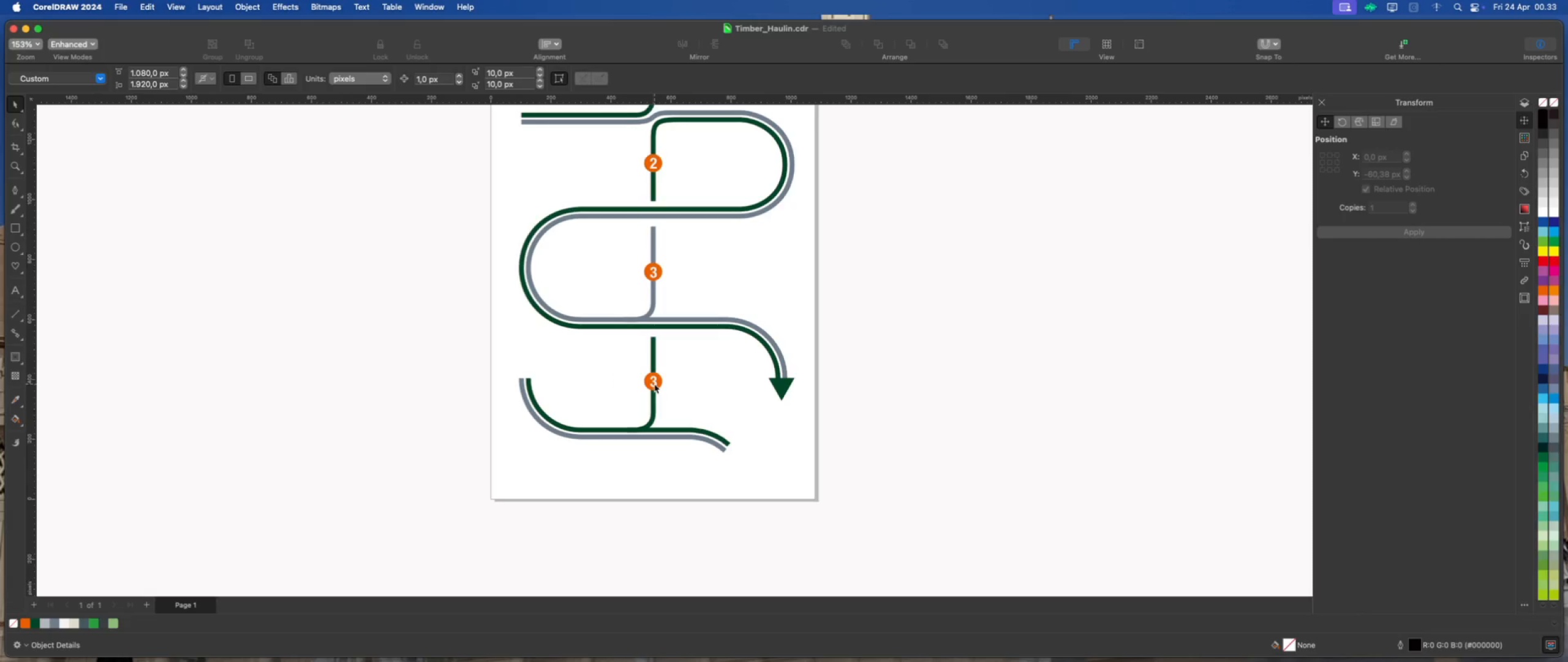 
double_click([654, 384])
 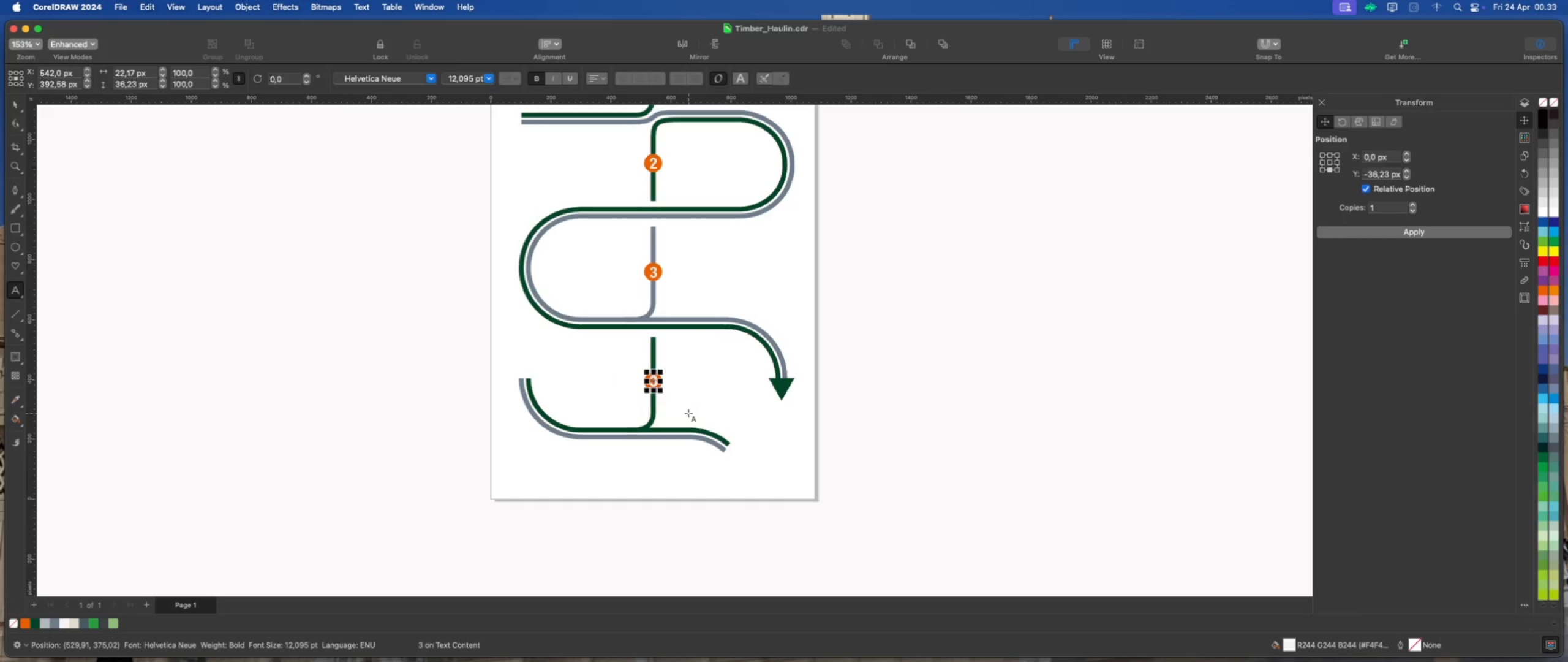 
key(Backspace)
 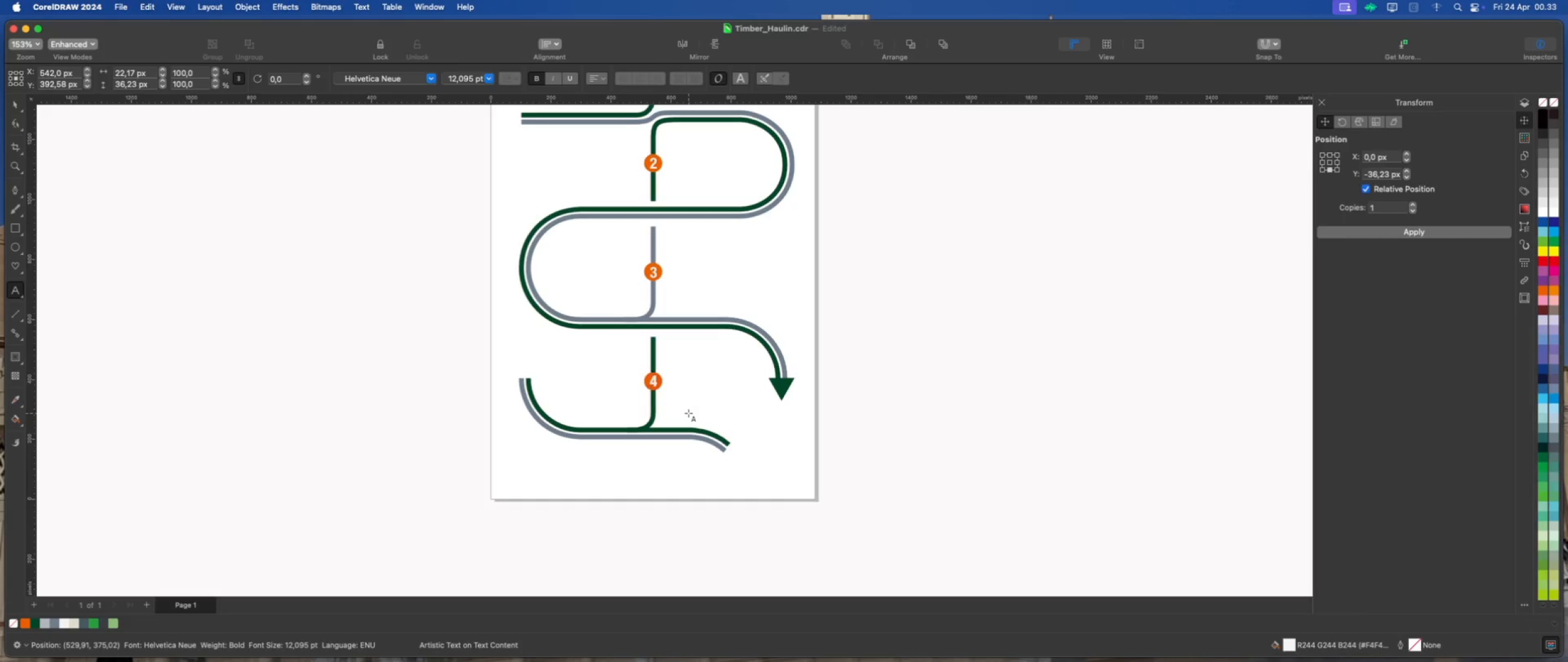 
key(4)
 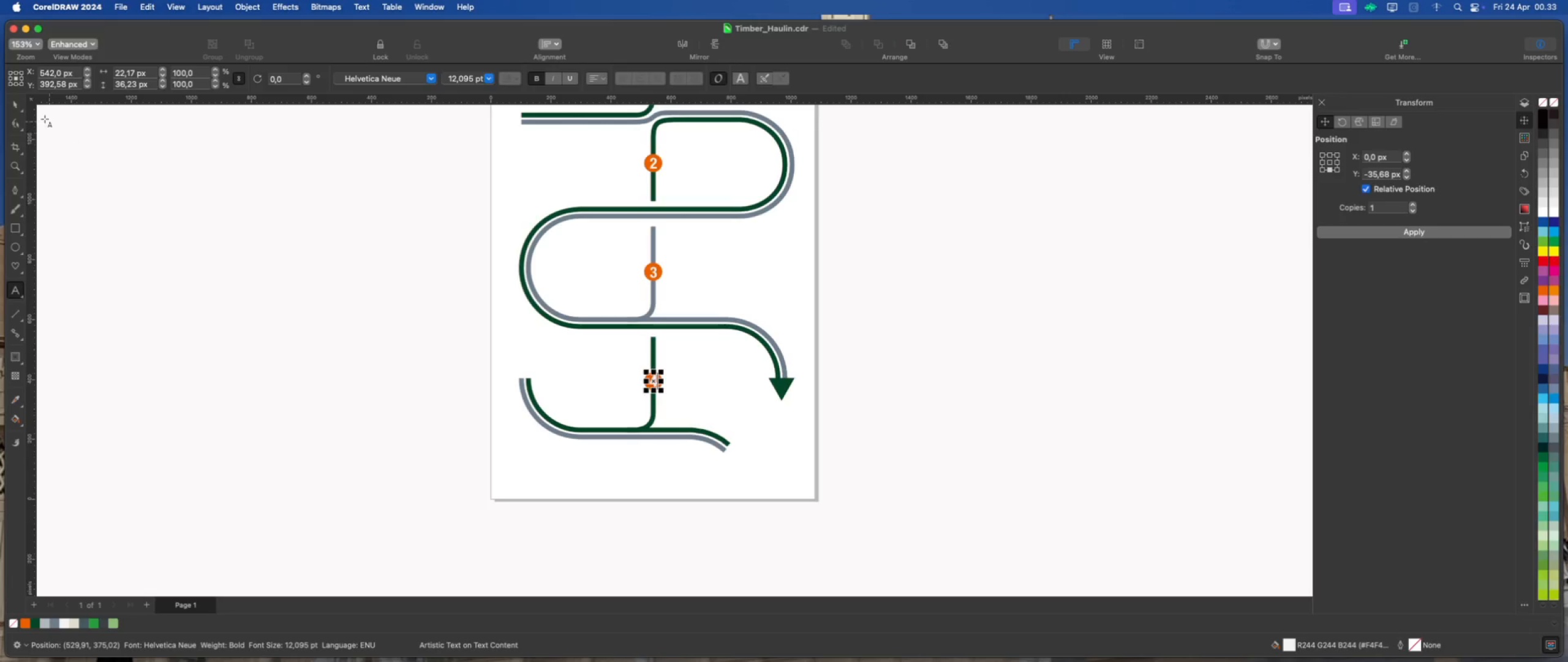 
left_click([13, 102])
 